 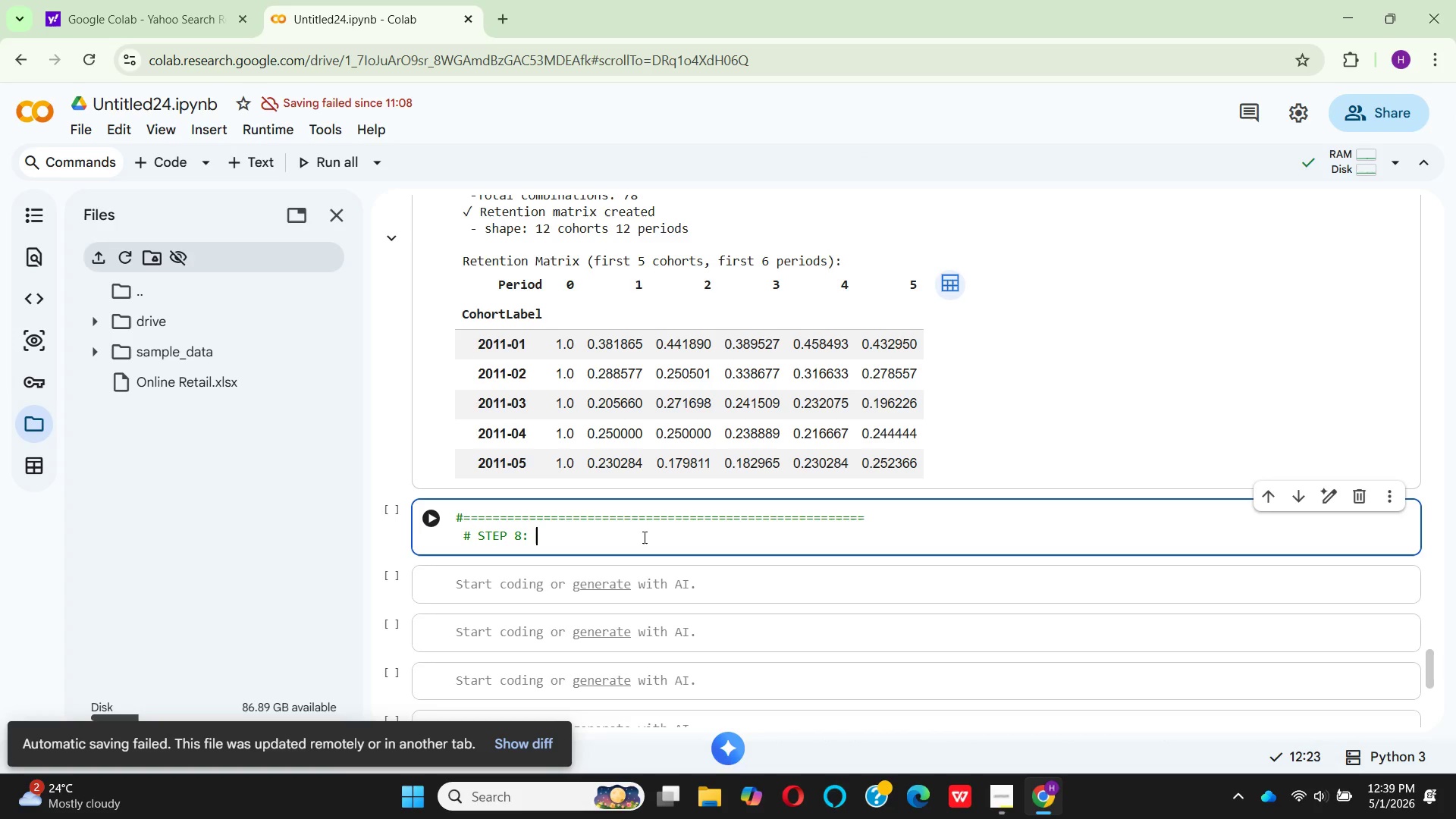 
hold_key(key=D, duration=0.33)
 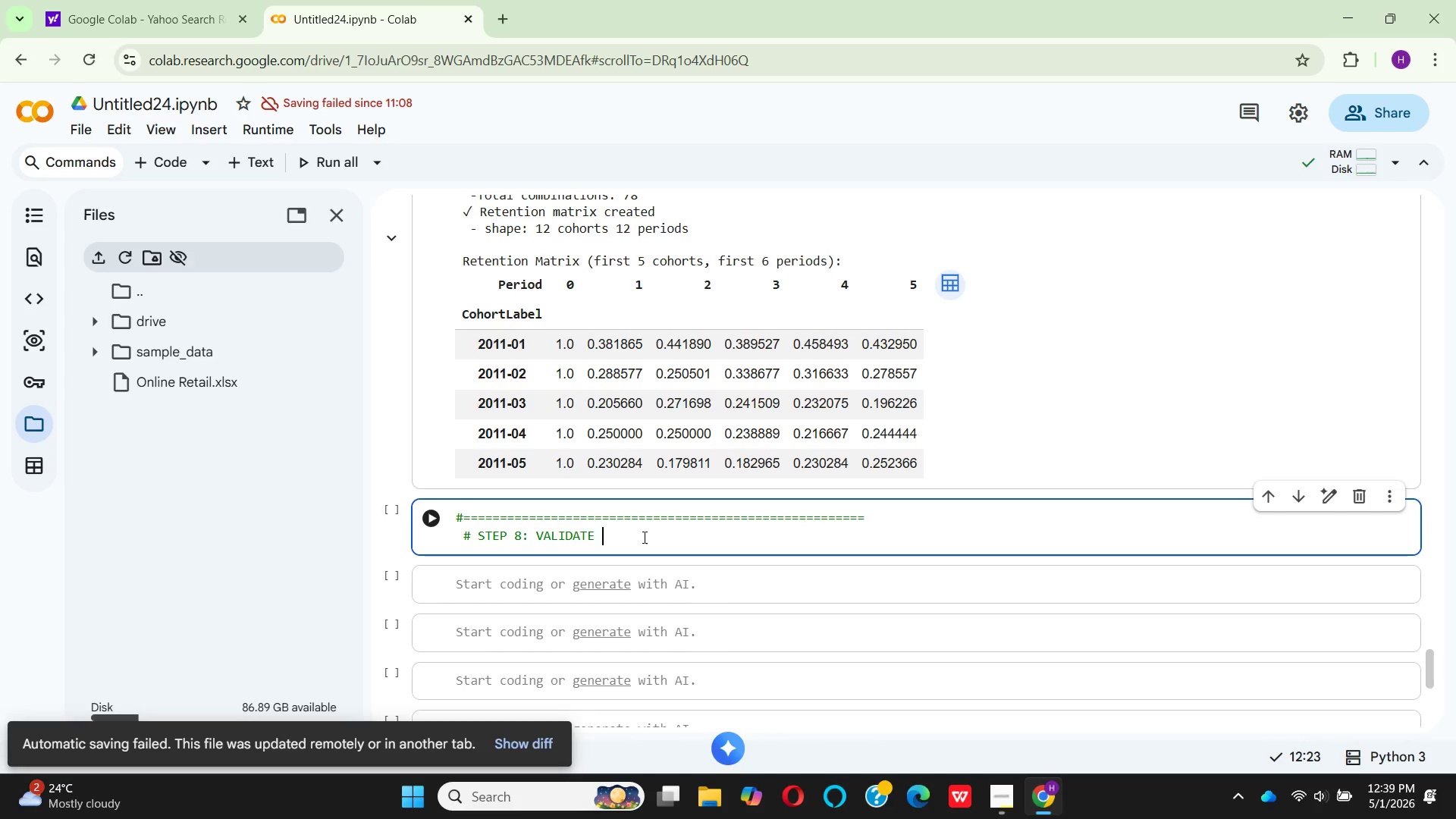 
wait(8.36)
 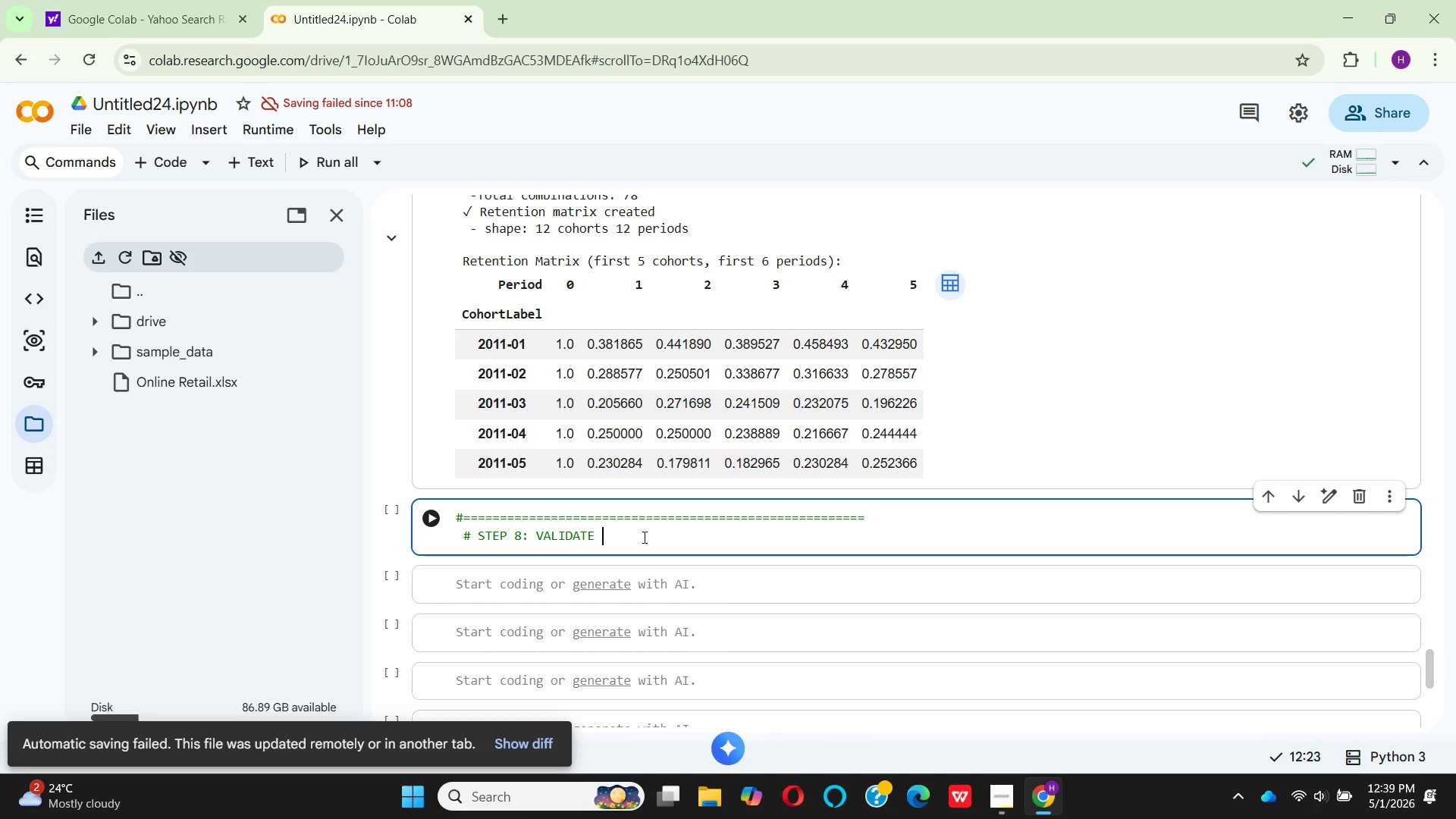 
type(rst month (period 0)
 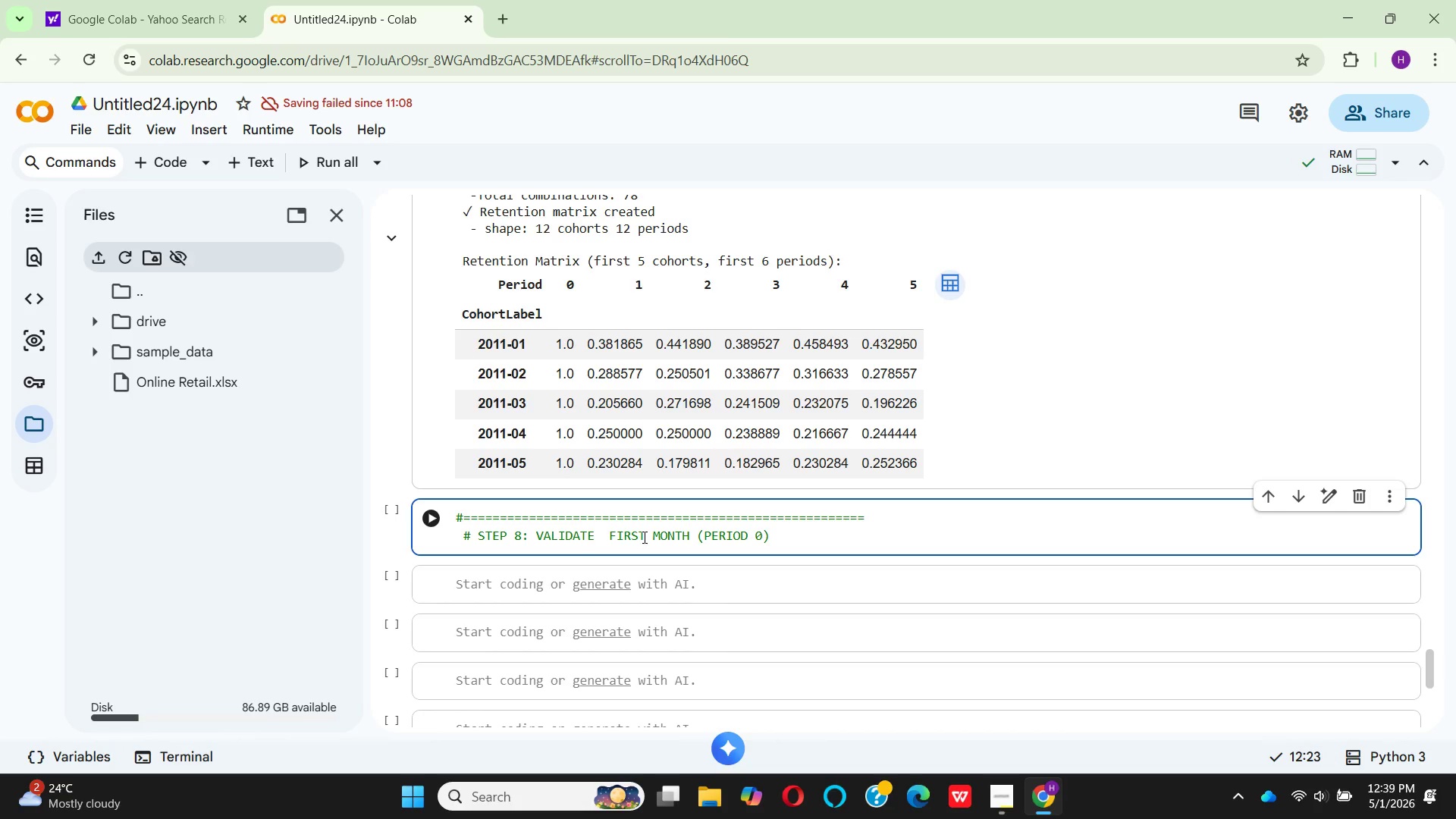 
key(ArrowRight)
 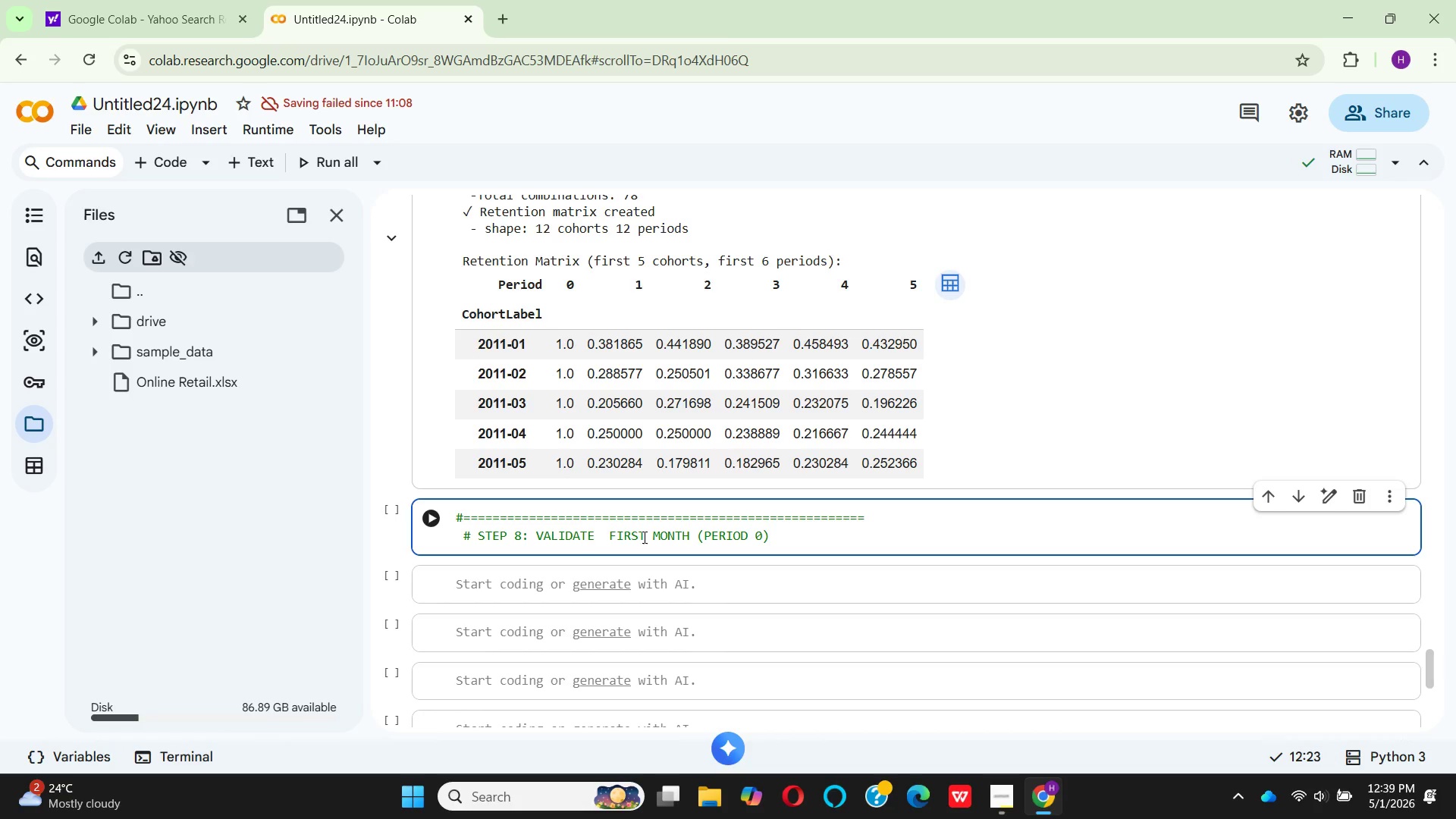 
key(Space)
 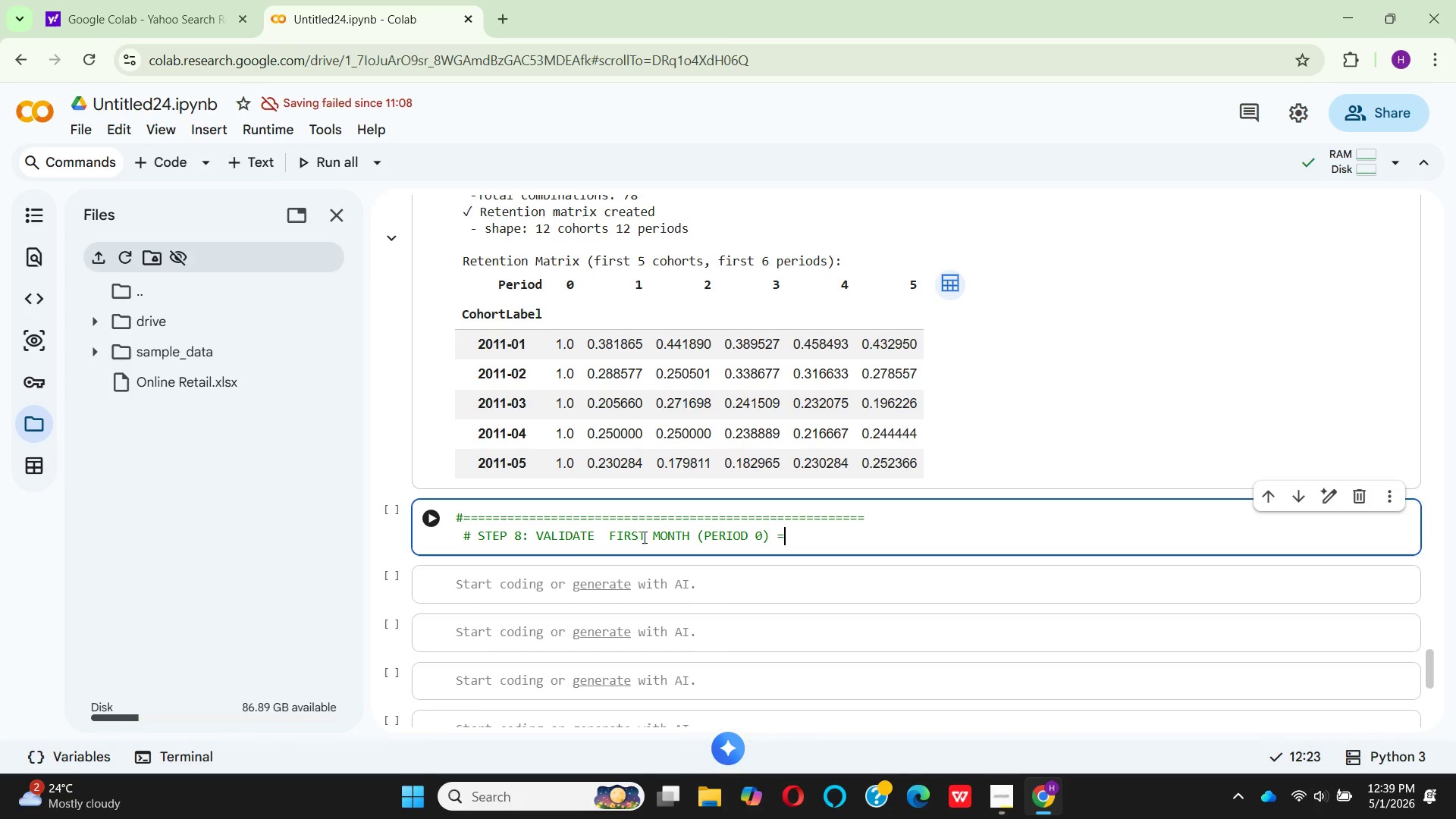 
key(Equal)
 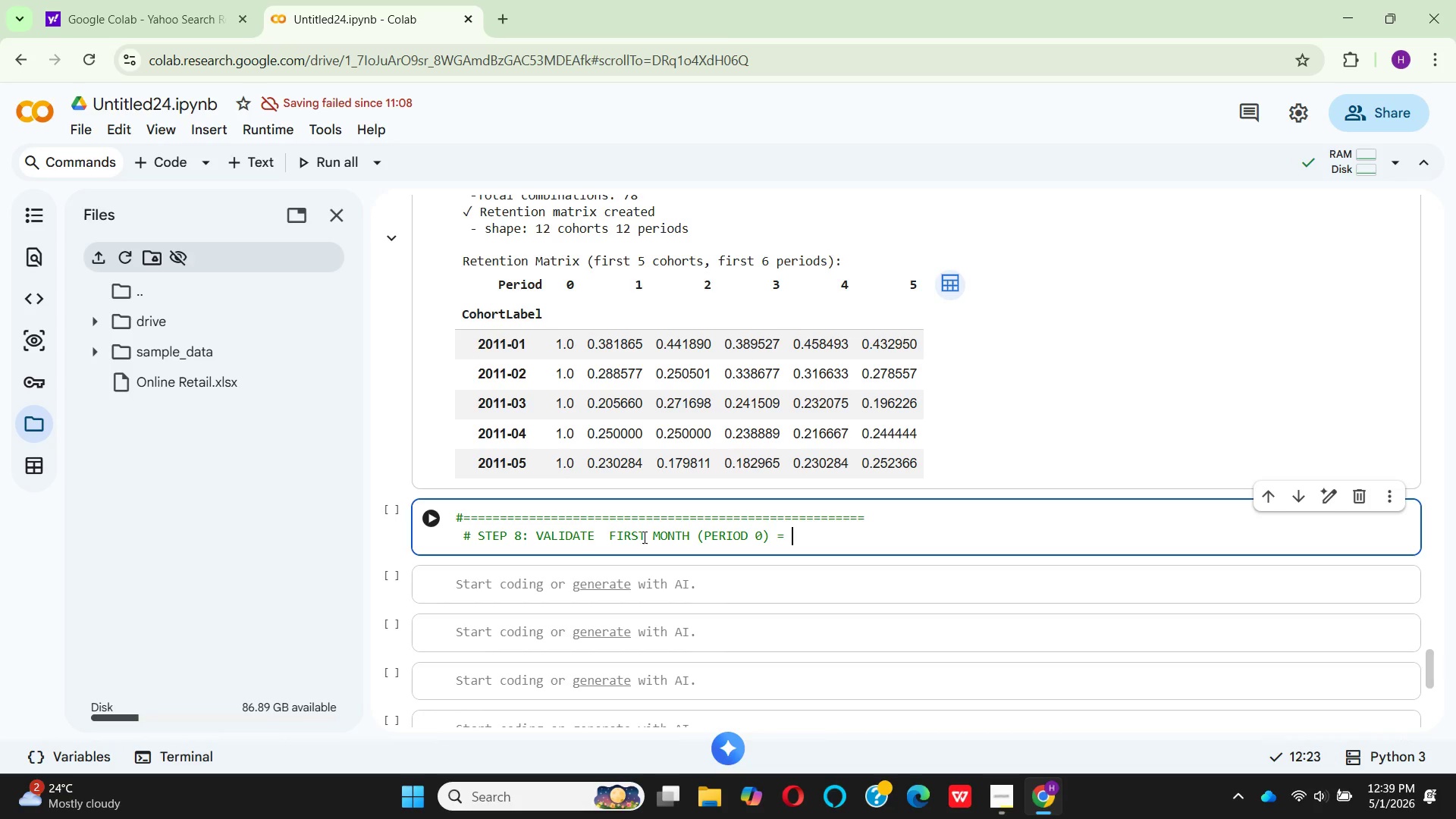 
key(Space)
 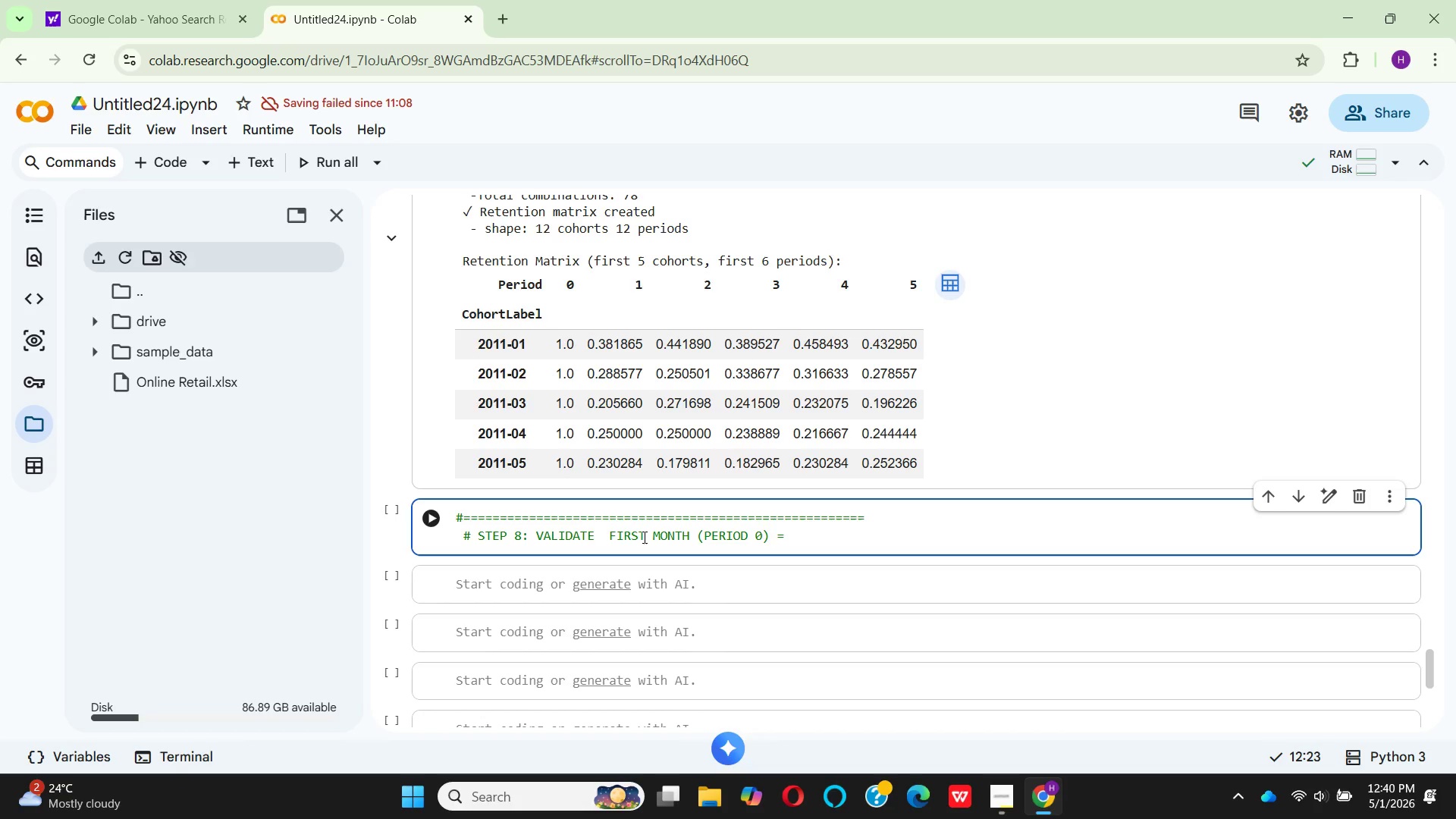 
key(Backspace)
 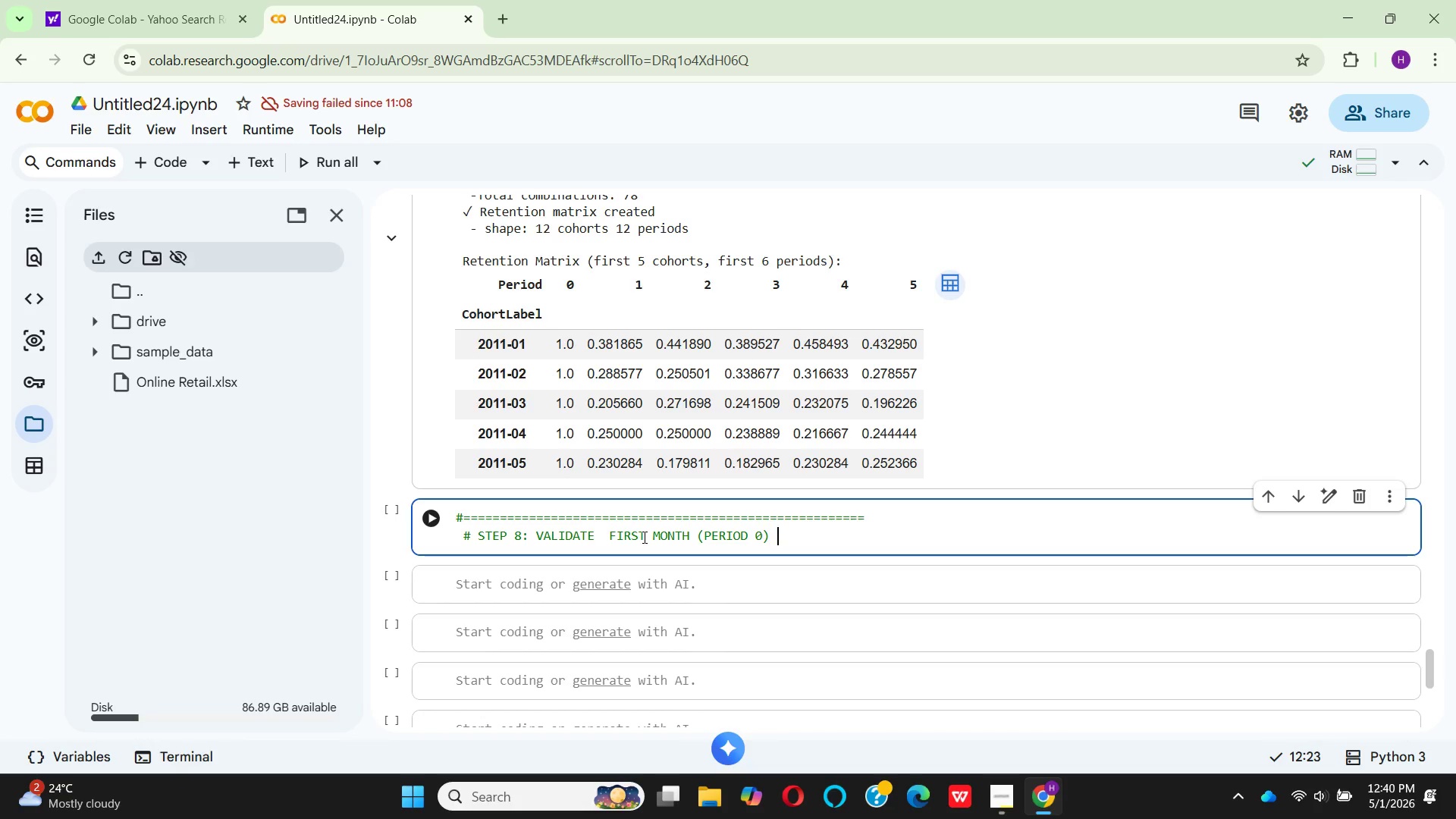 
key(Backspace)
 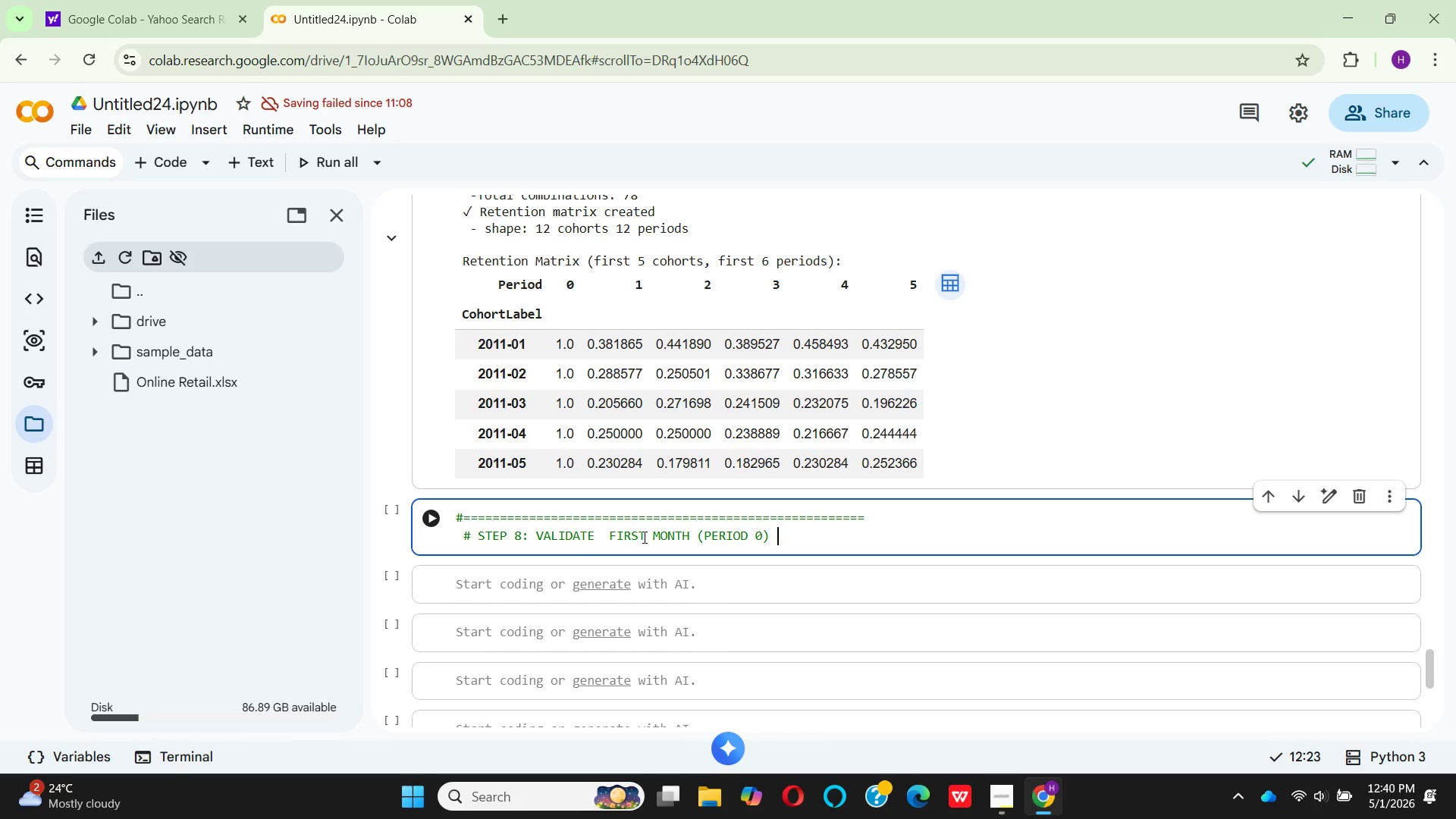 
key(Enter)
 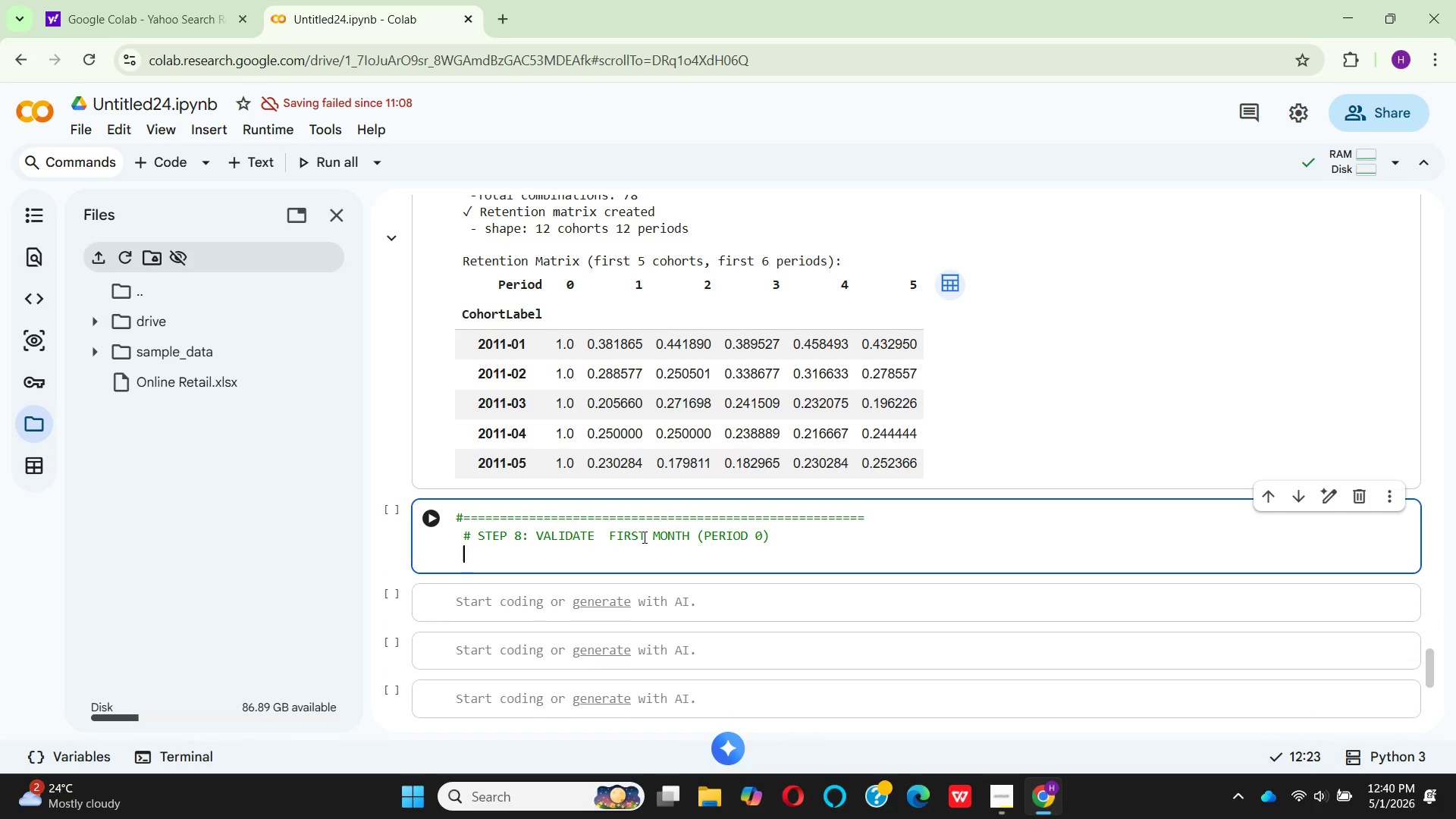 
key(Backspace)
 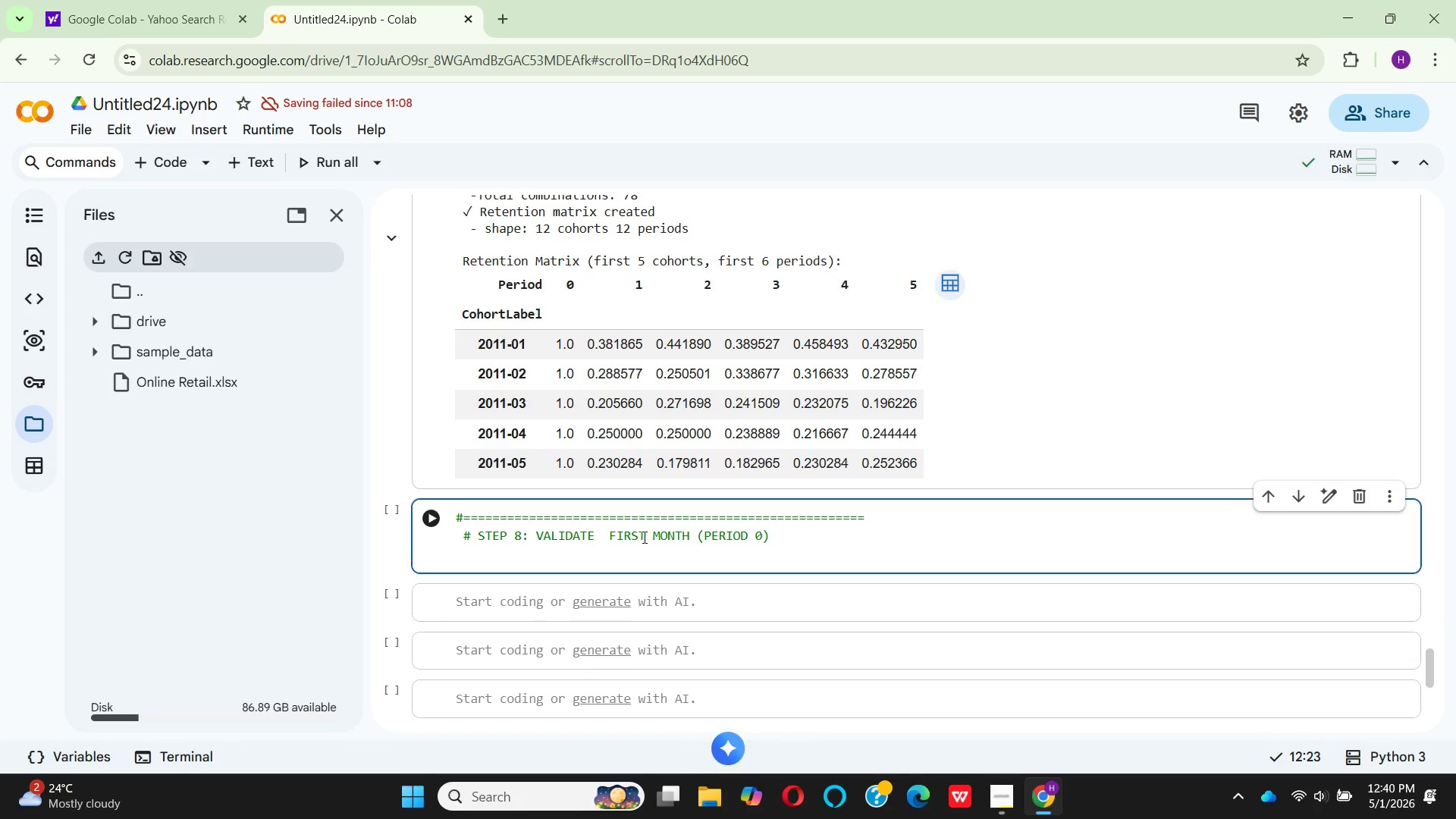 
key(Shift+3)
 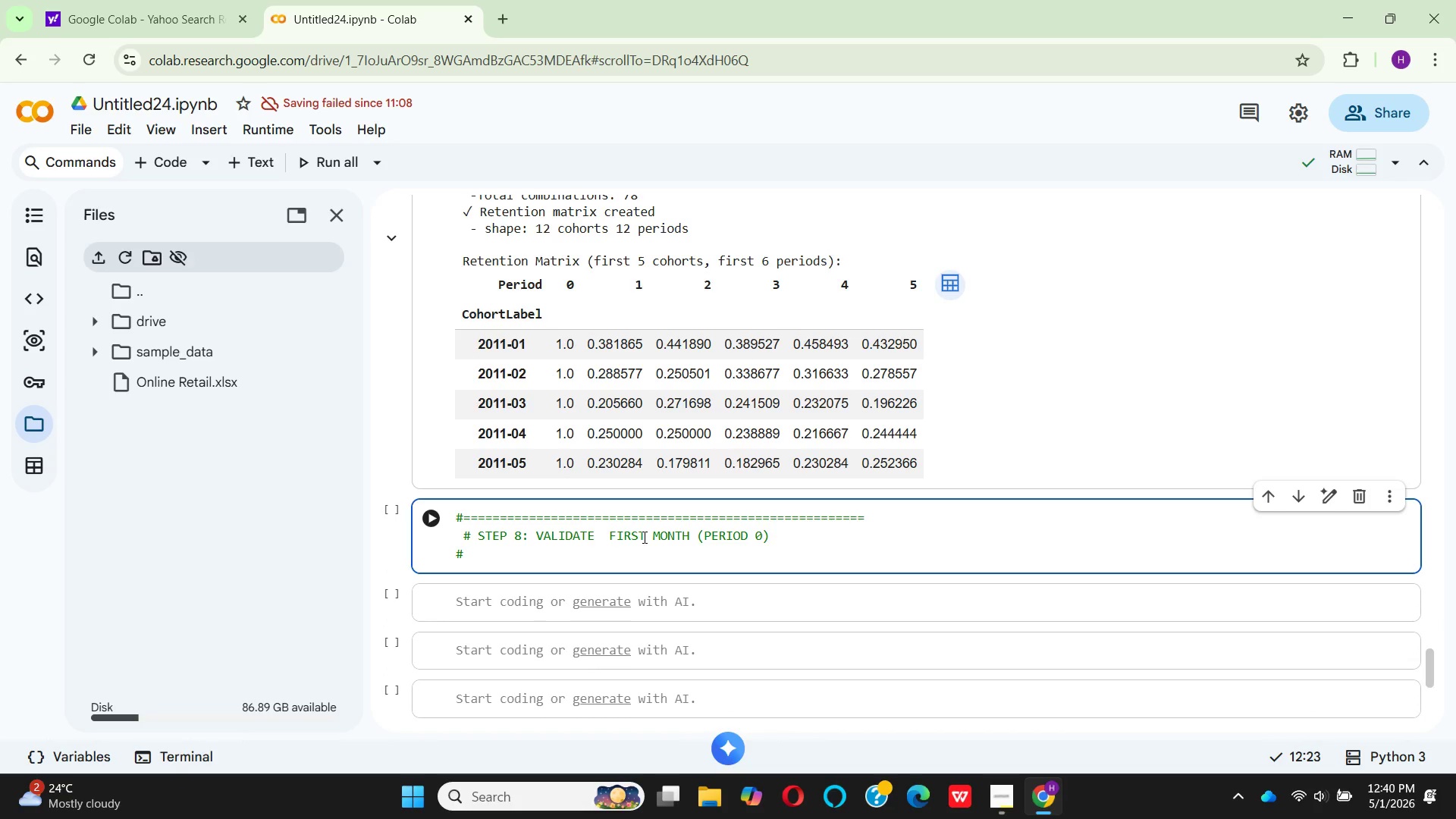 
hold_key(key=Equal, duration=1.53)
 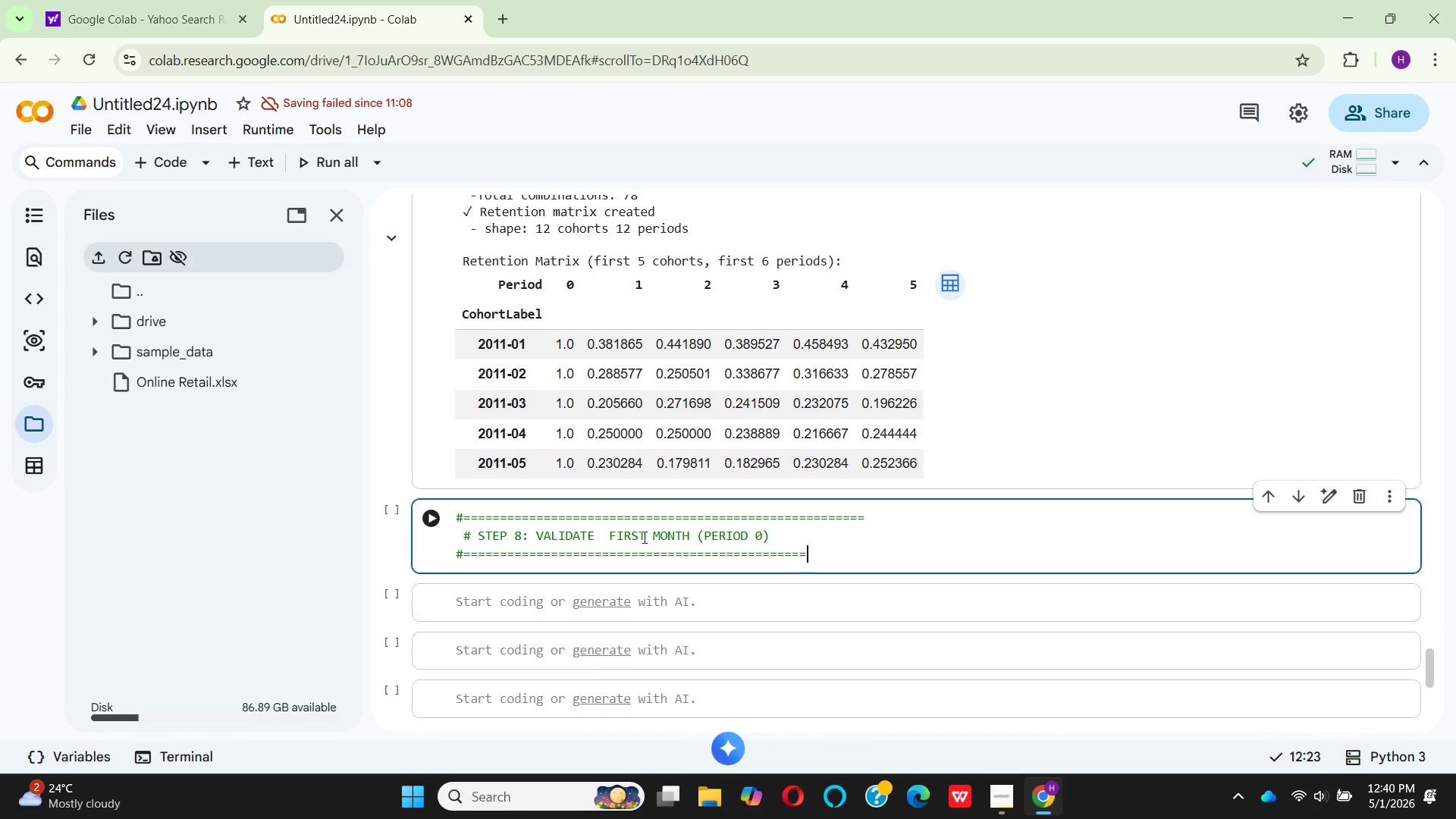 
hold_key(key=Equal, duration=0.7)
 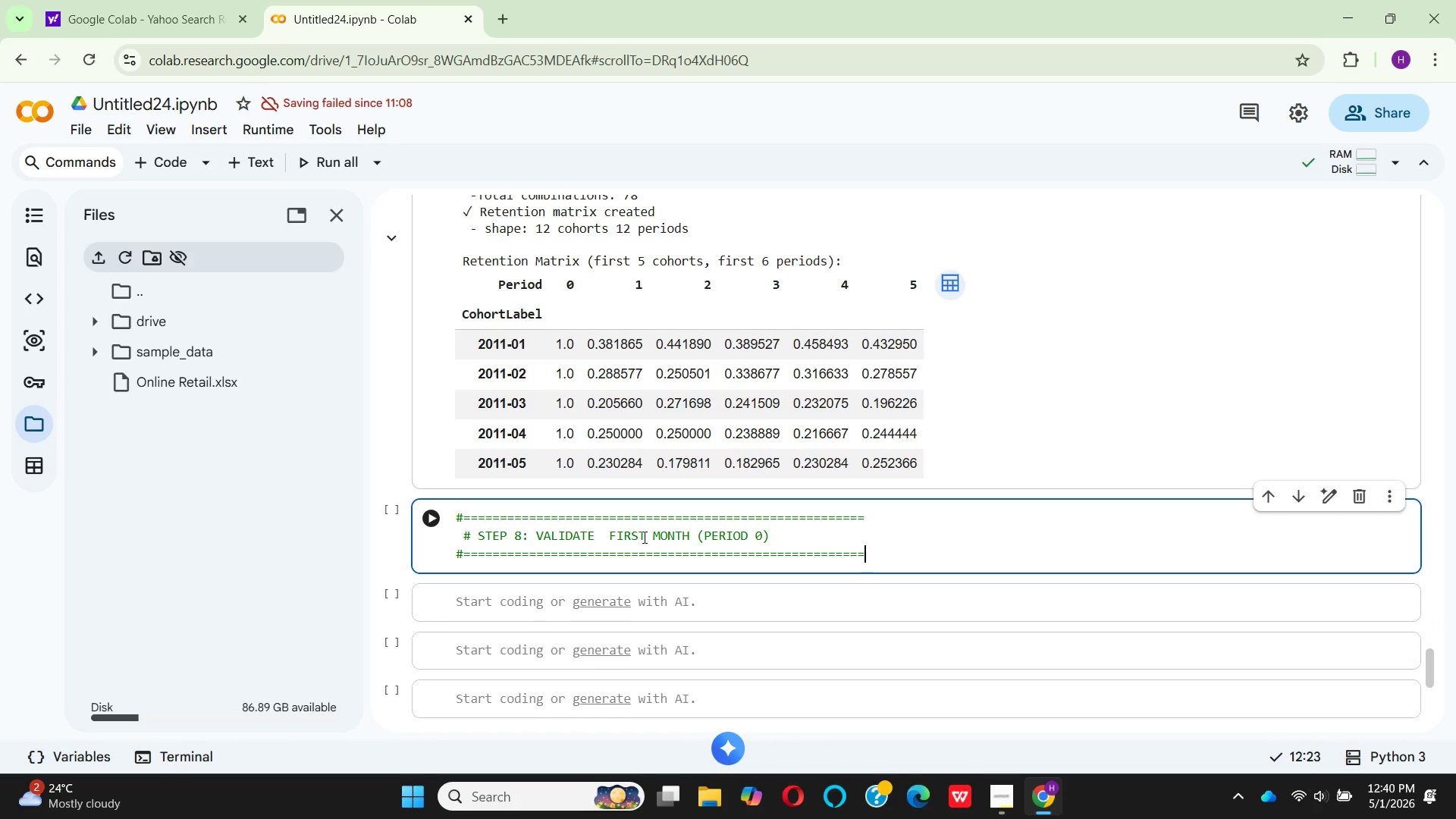 
hold_key(key=Equal, duration=0.48)
 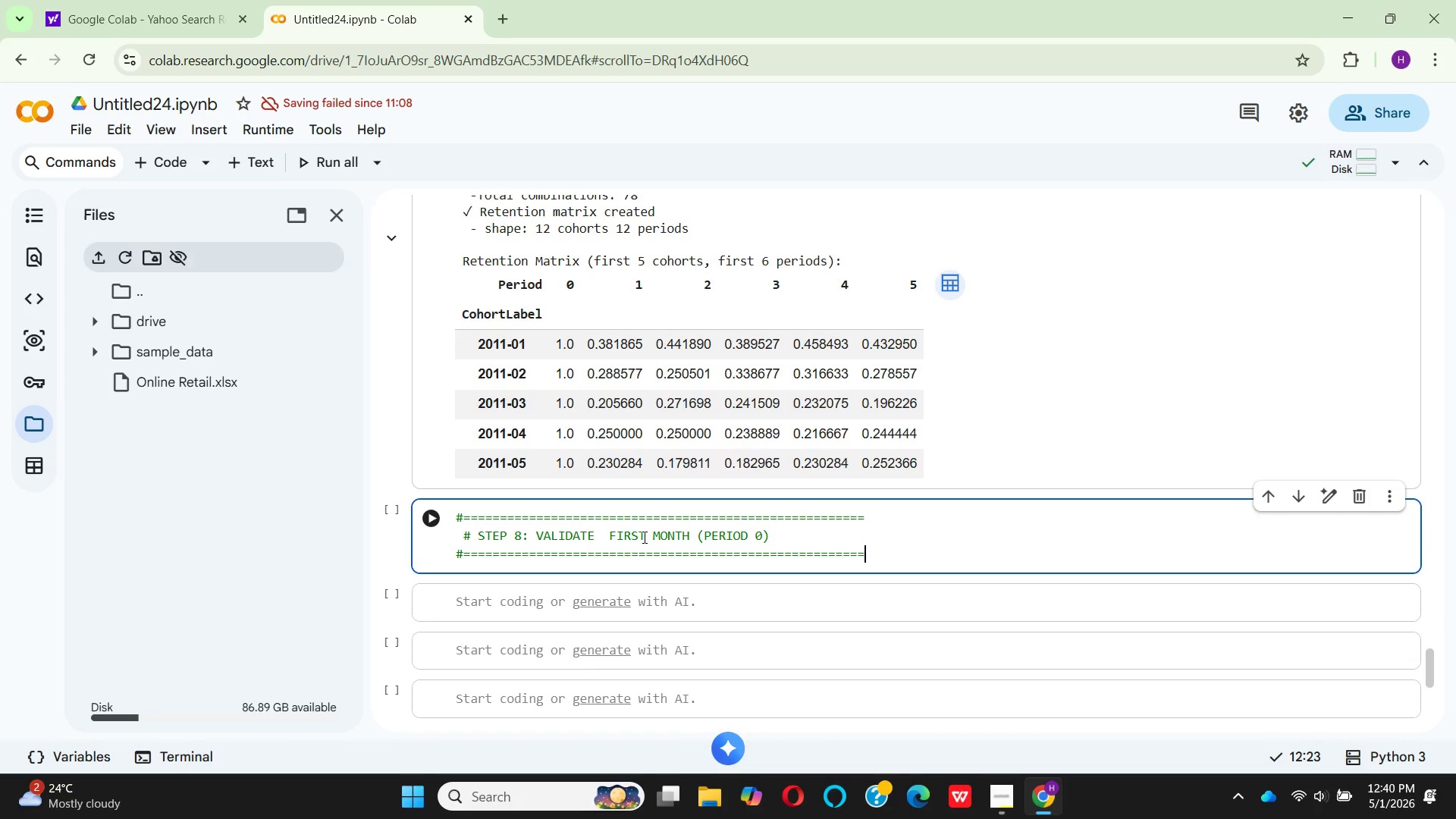 
key(Equal)
 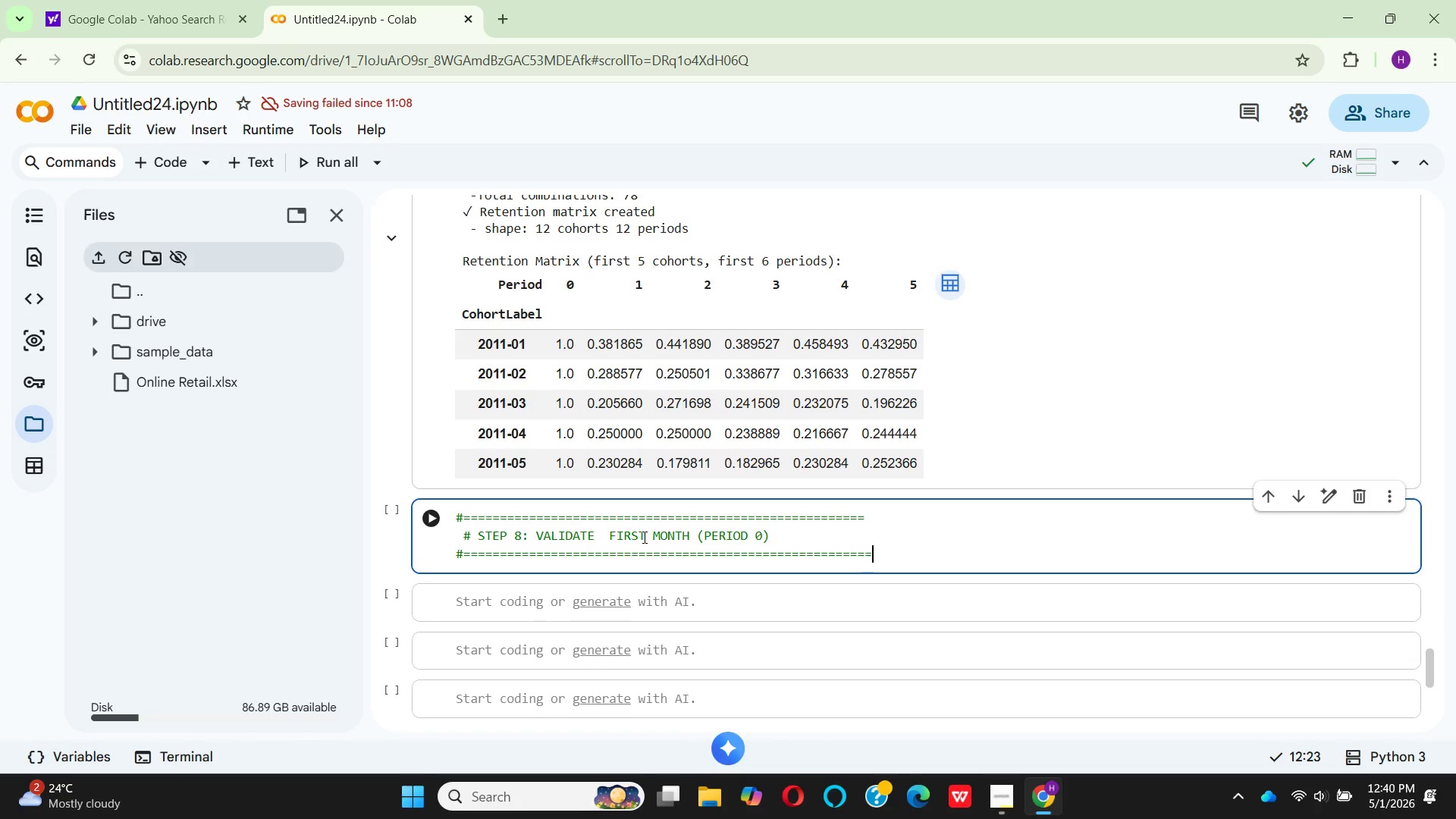 
key(Equal)
 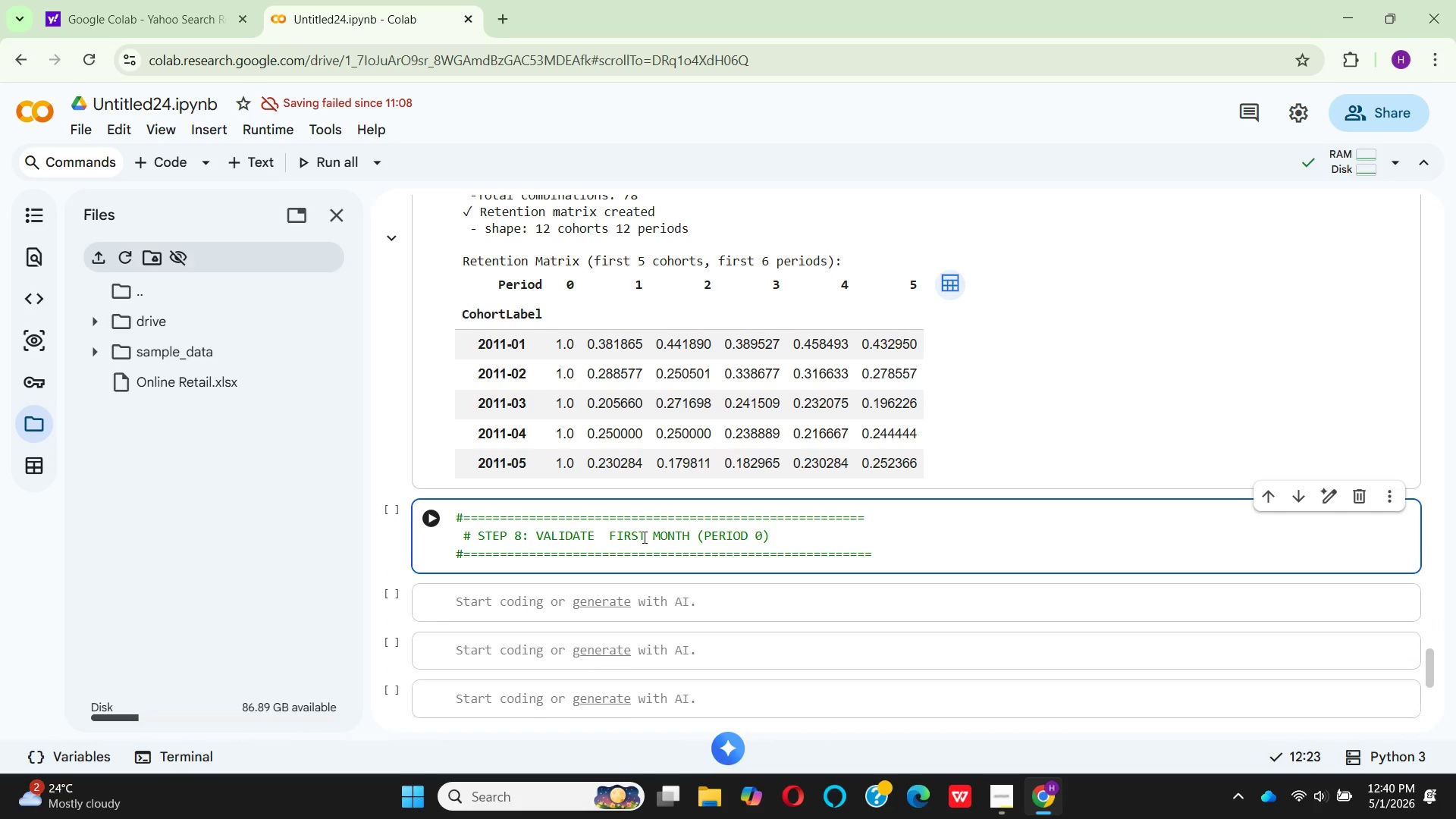 
key(Backspace)
 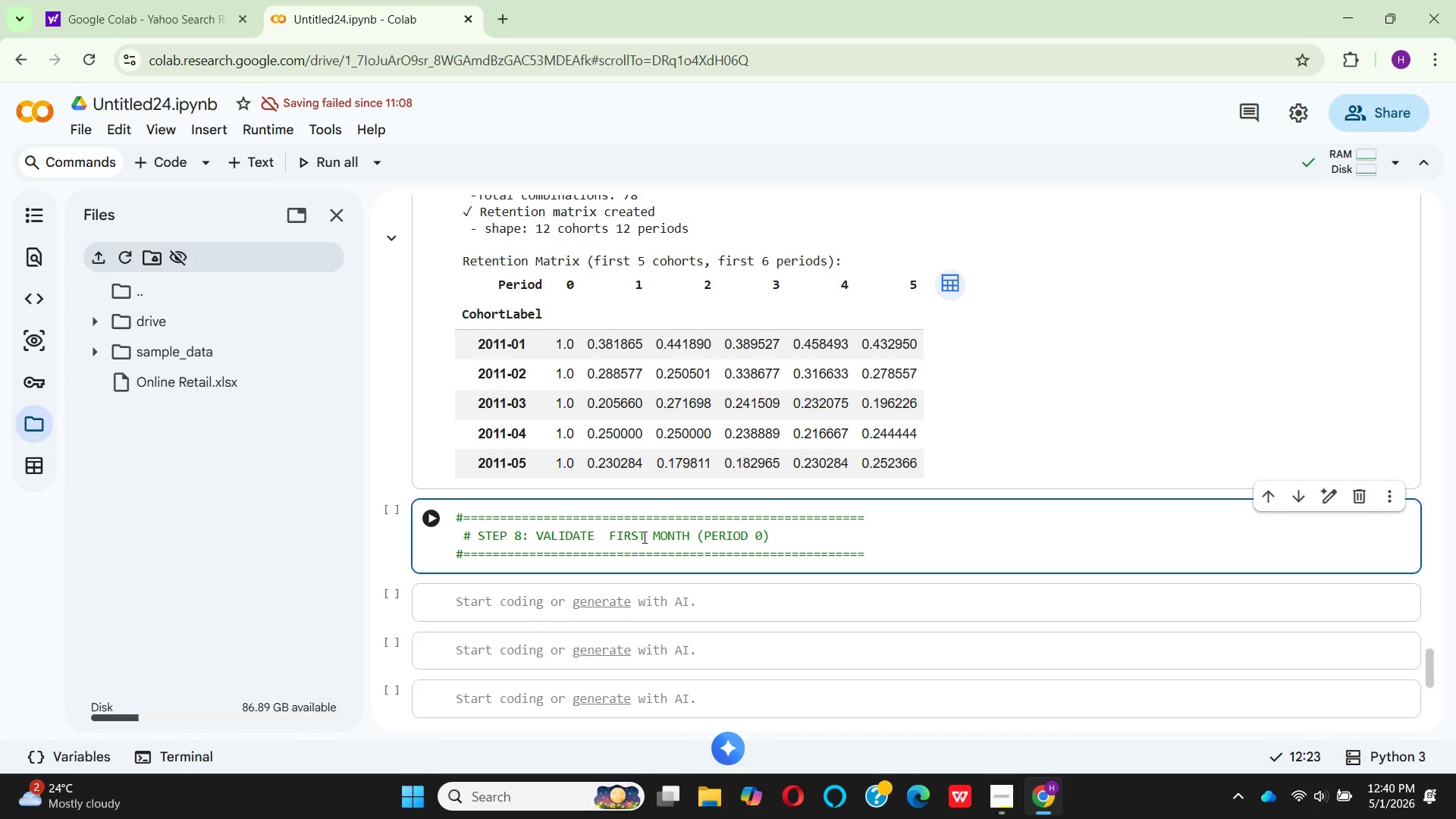 
key(Enter)
 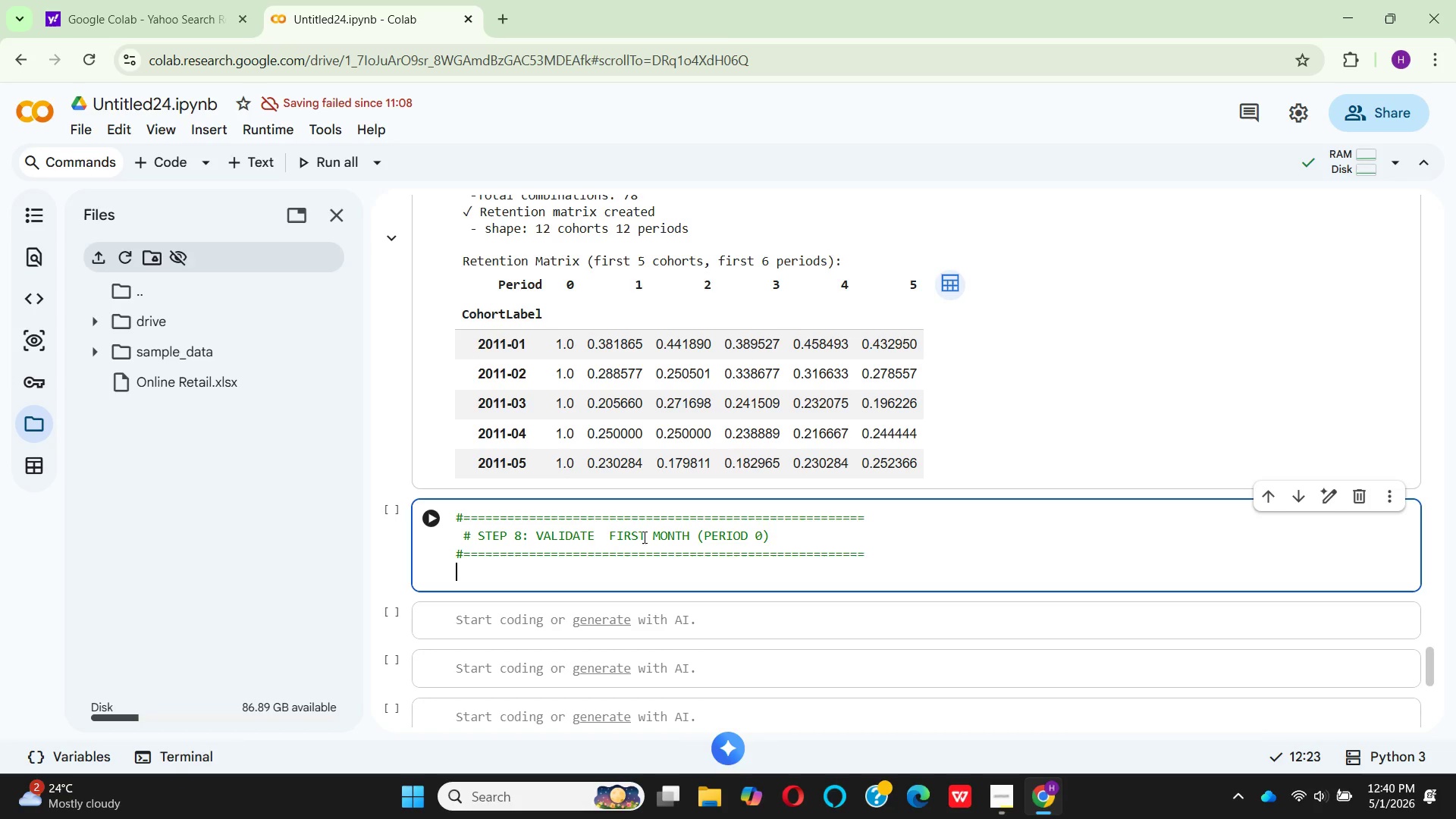 
key(Enter)
 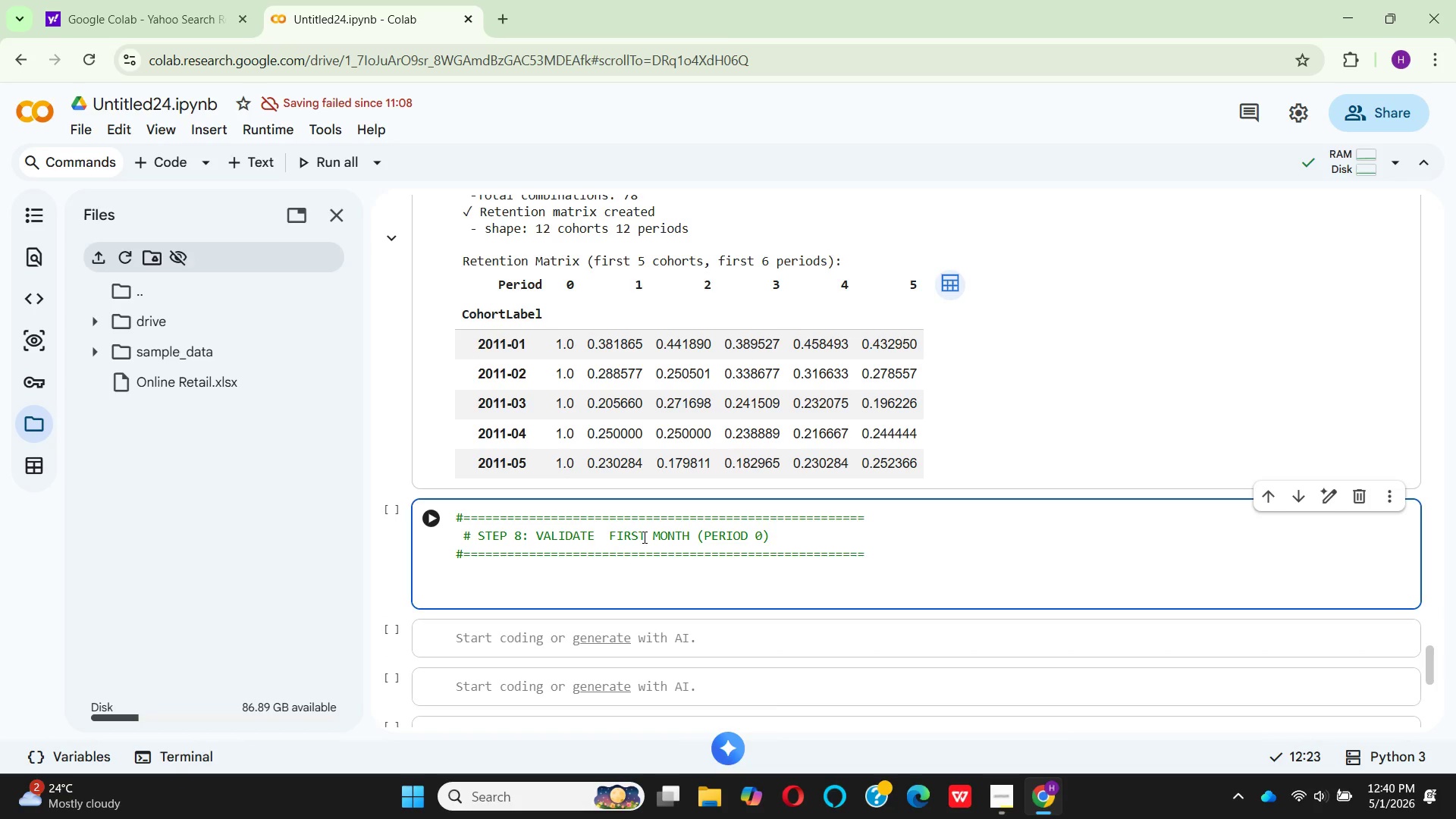 
type(# Cri)
 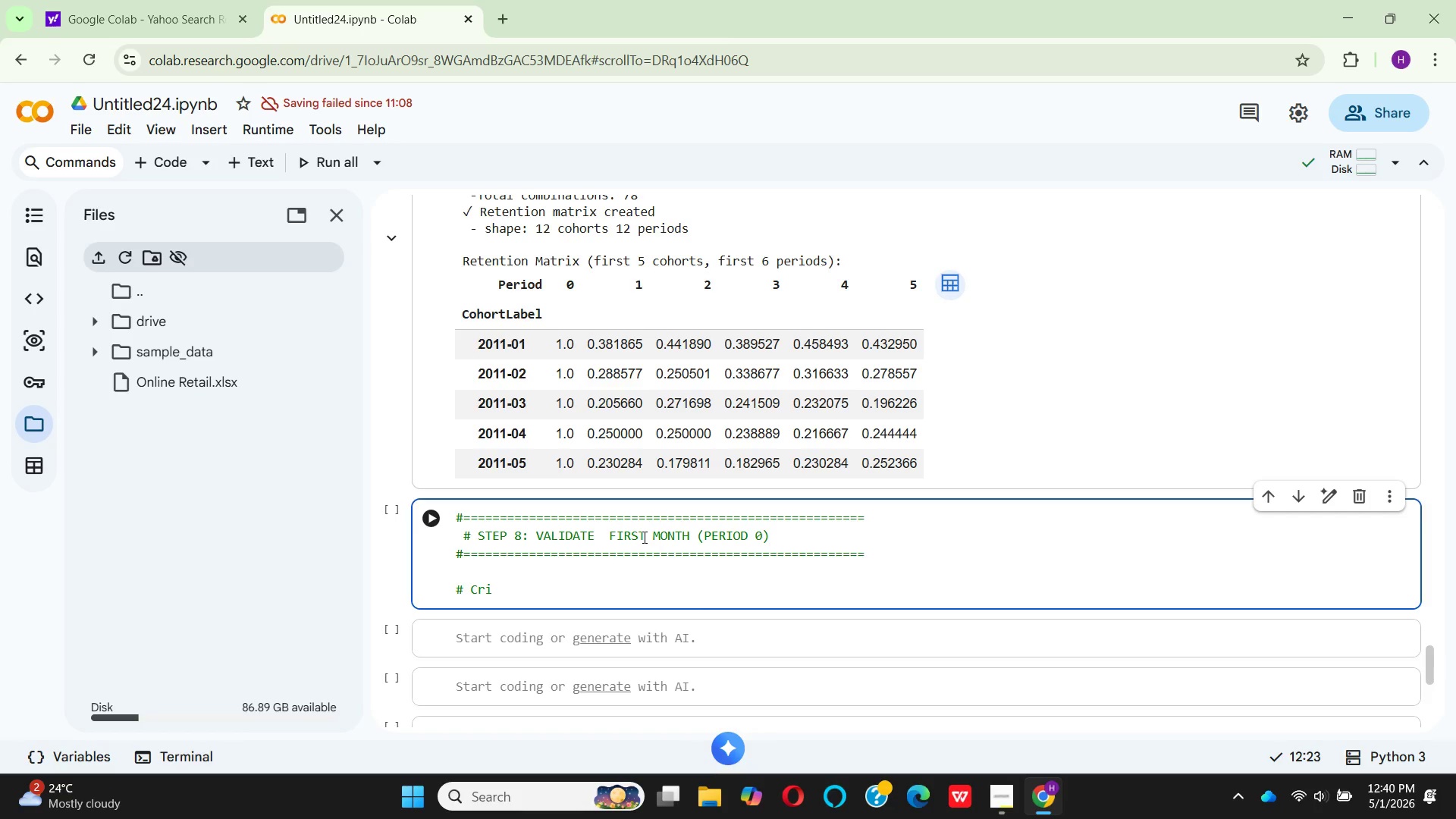 
type(tical valiatin )
key(Backspace)
type(: period 0 must show 1.0(100%)
 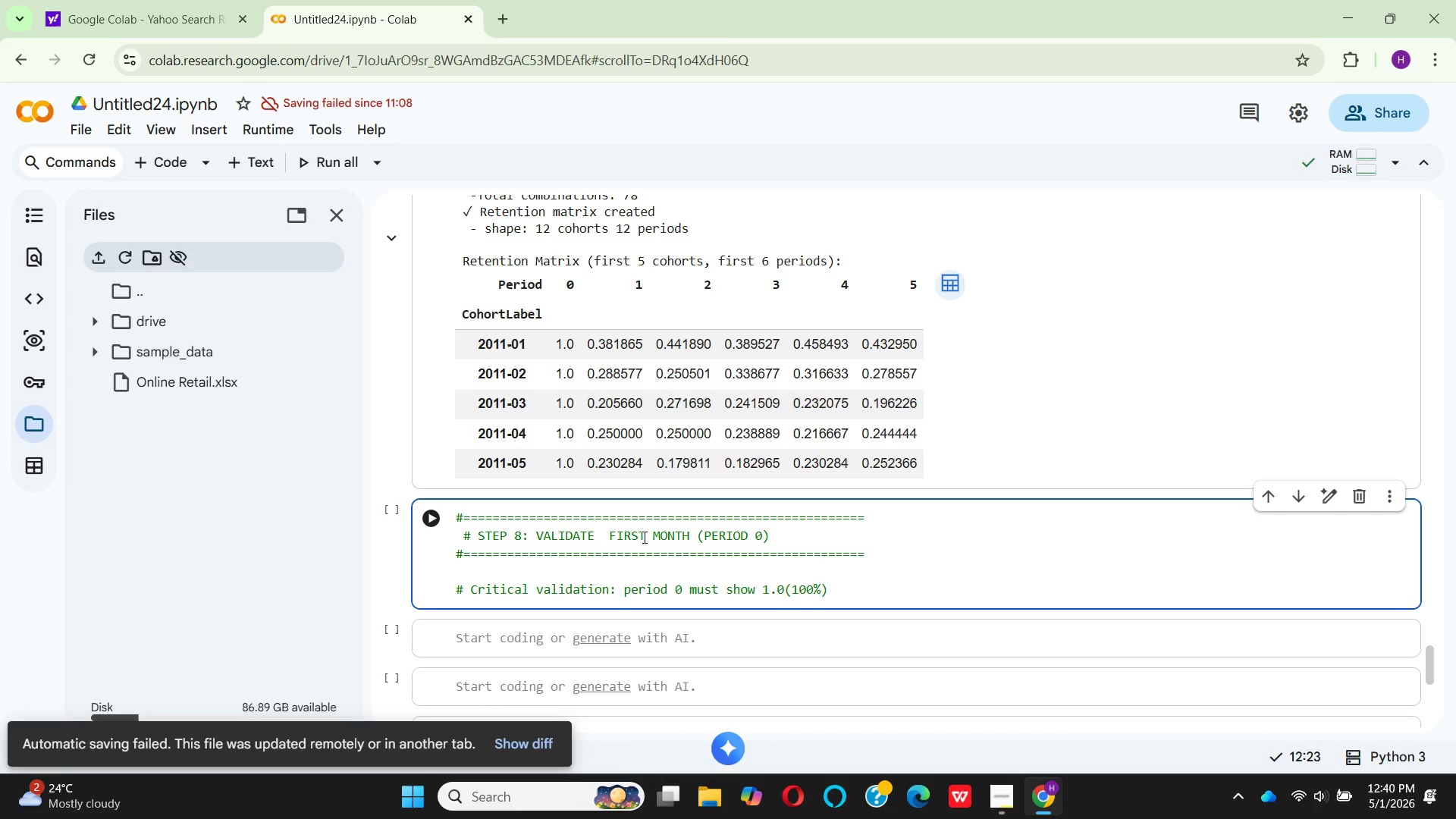 
key(ArrowRight)
 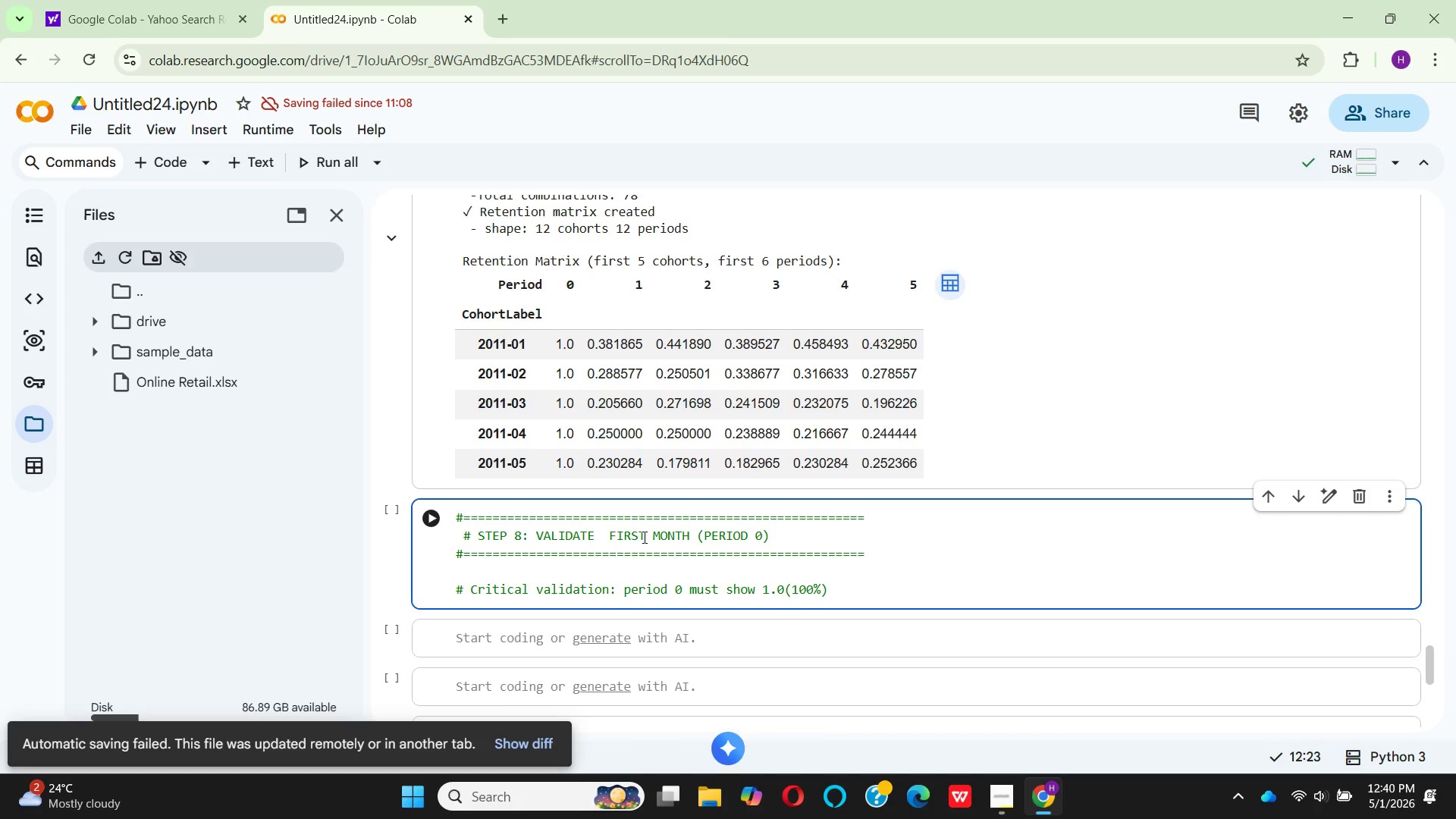 
type( d)
key(Backspace)
type(for every coho)
 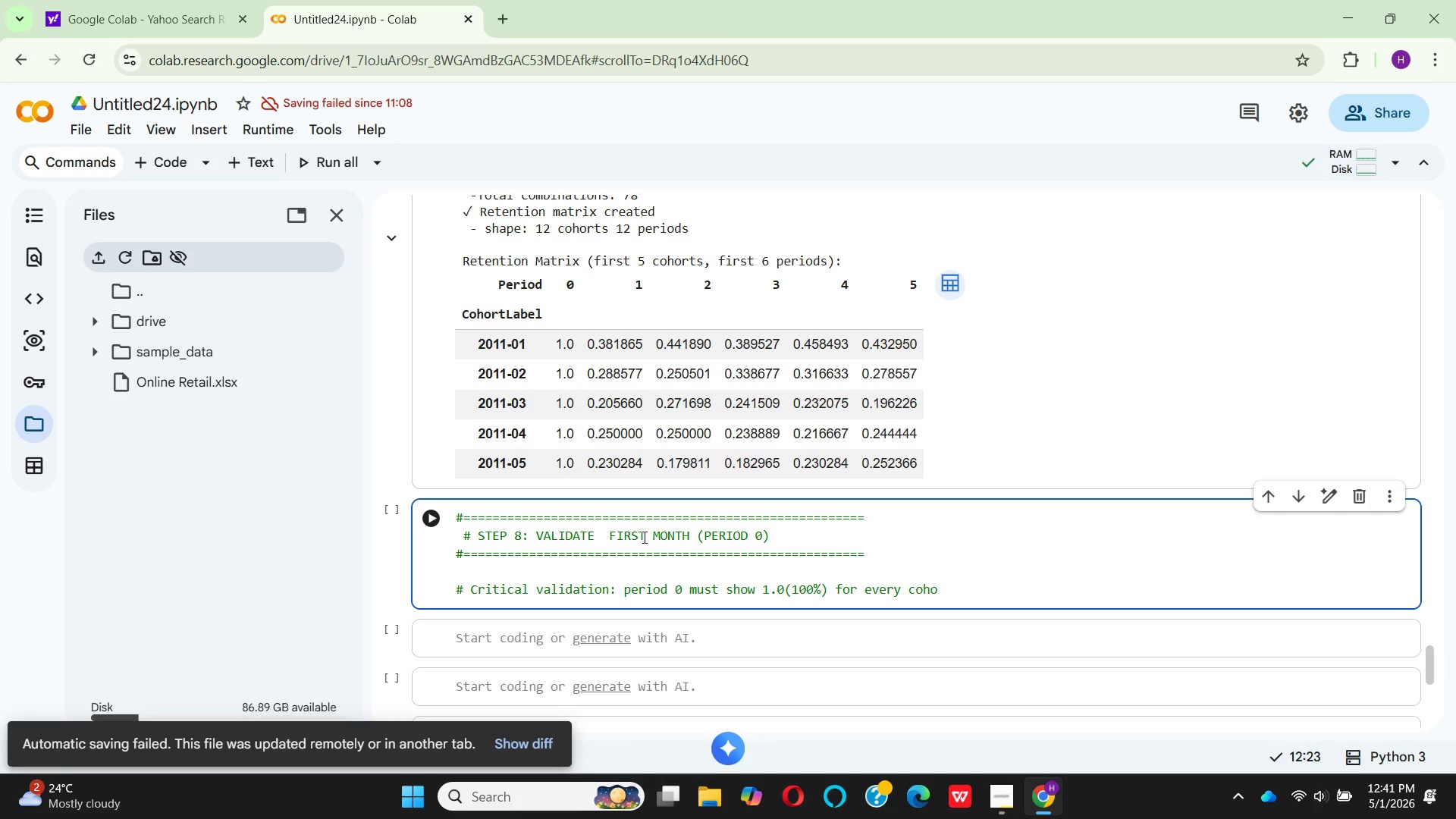 
wait(12.64)
 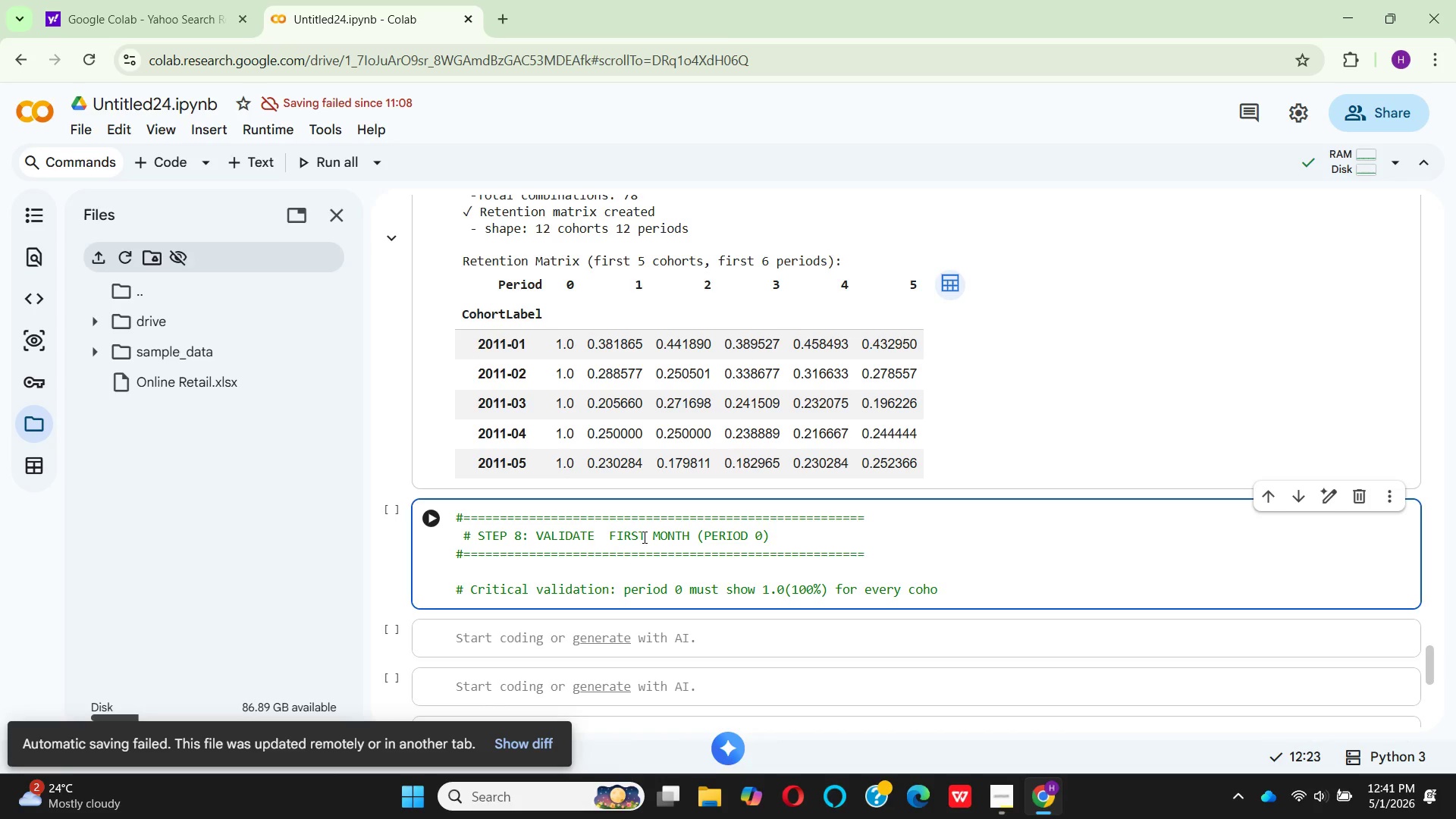 
type(rt)
 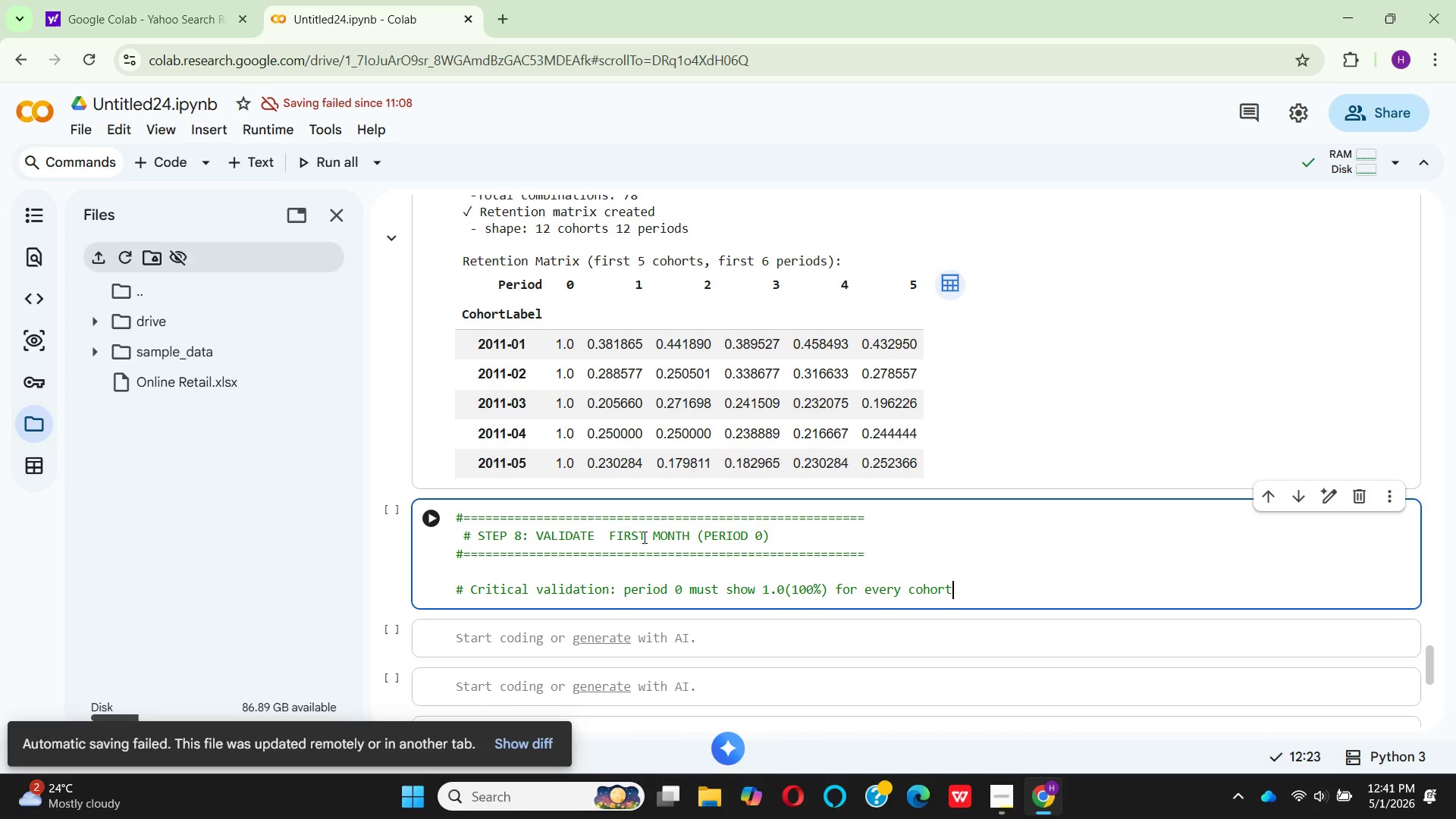 
key(Enter)
 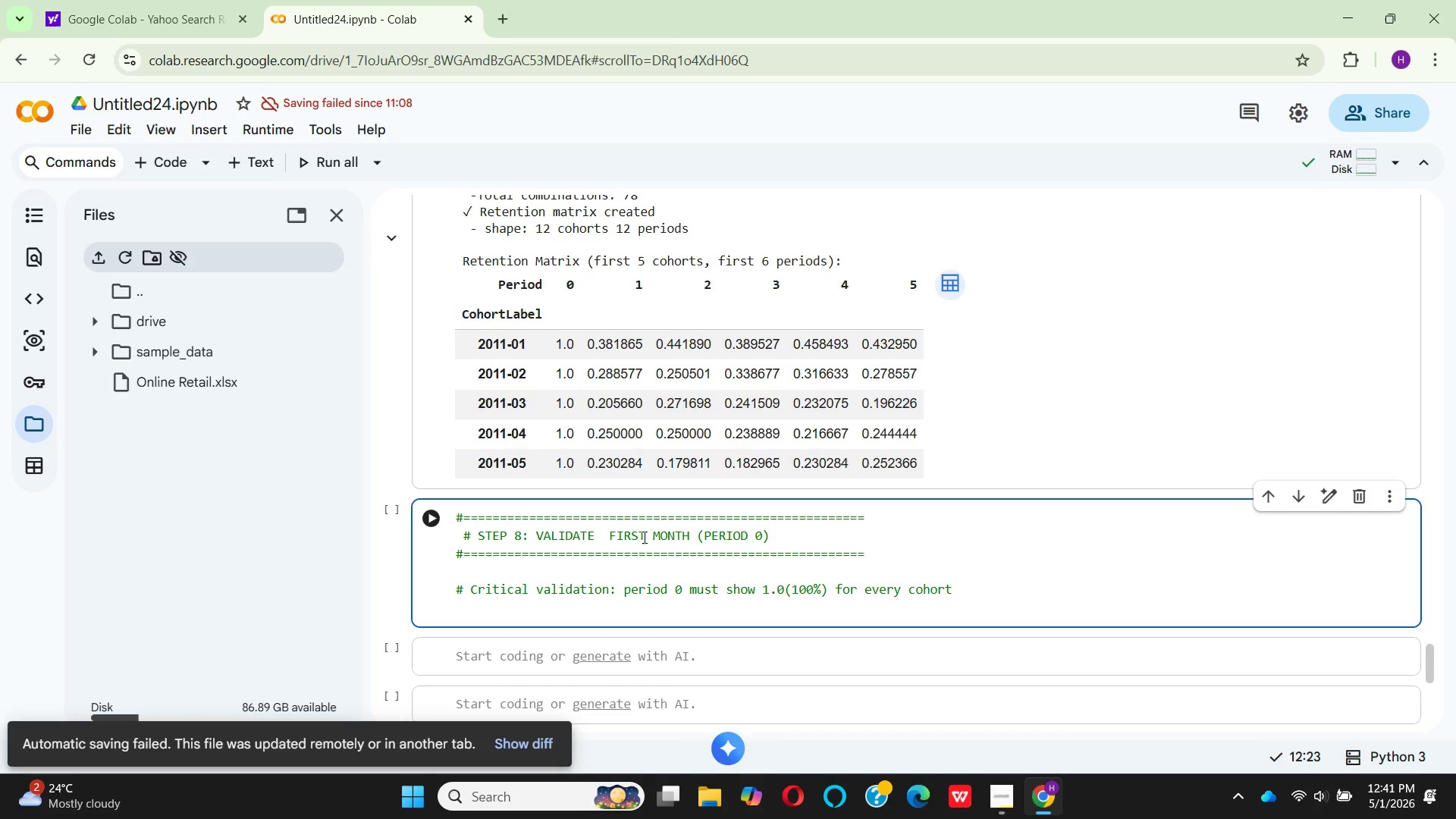 
type(pr)
 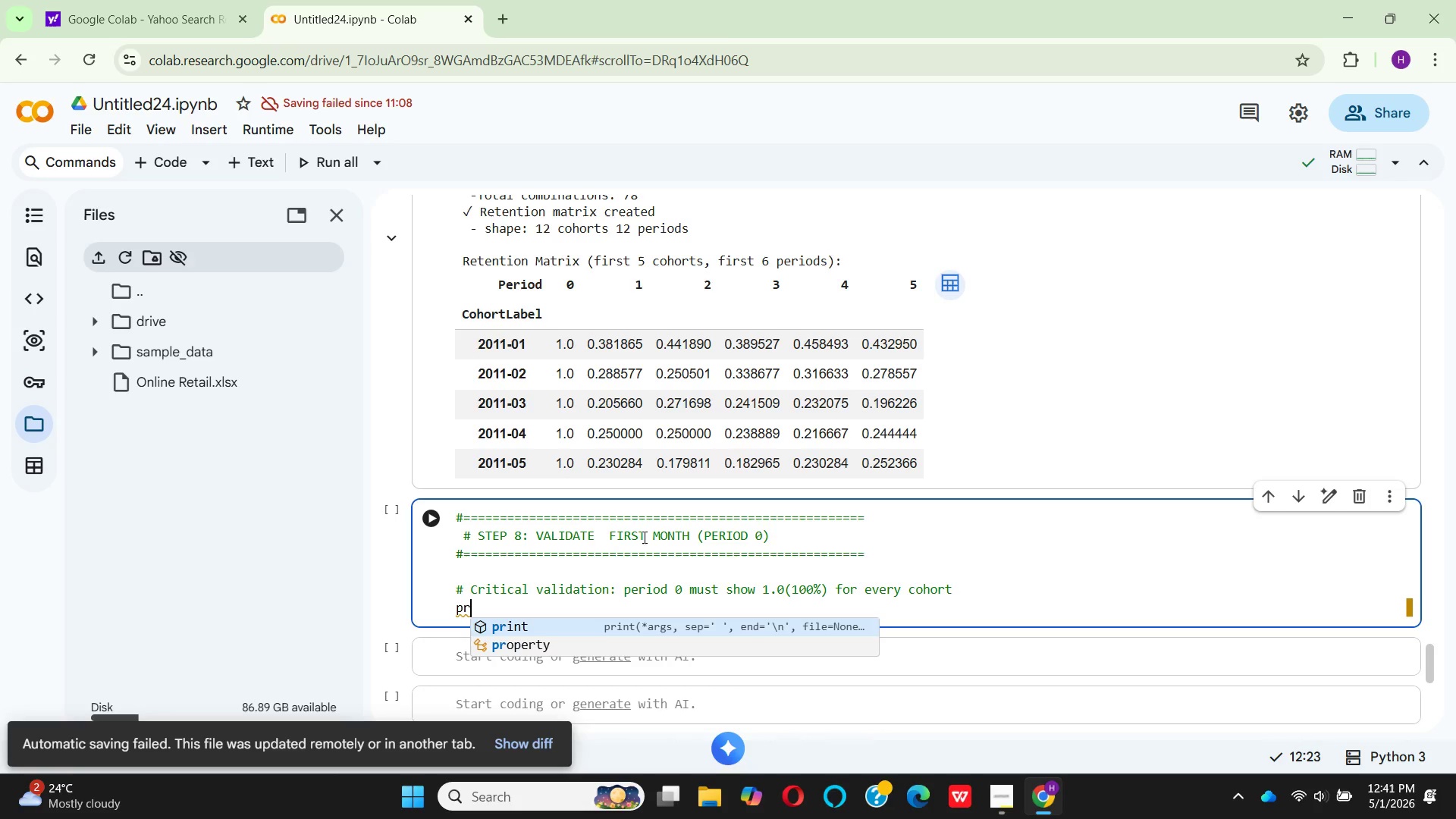 
key(Backspace)
type(er)
 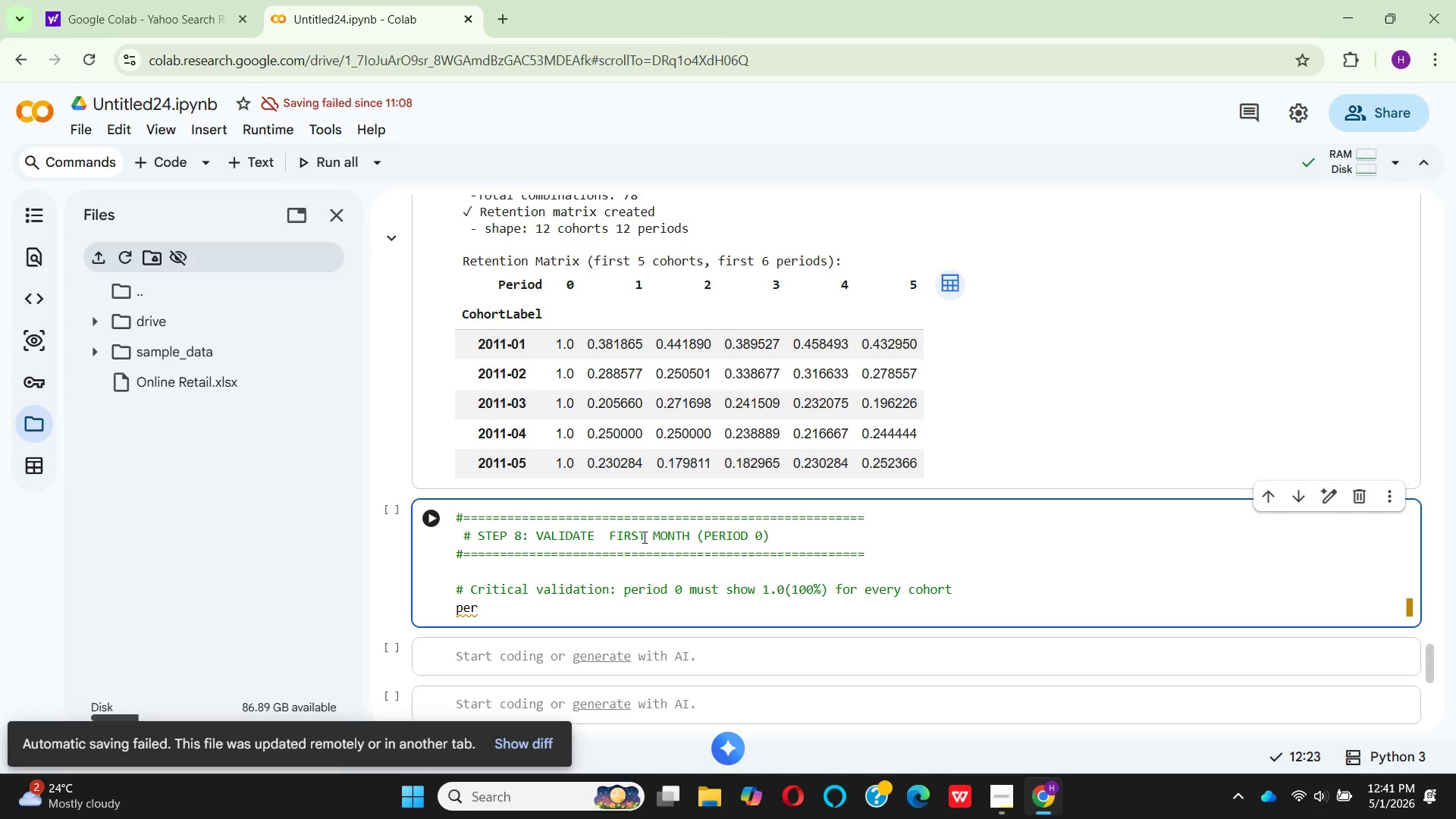 
type(iod_0_values = re)
 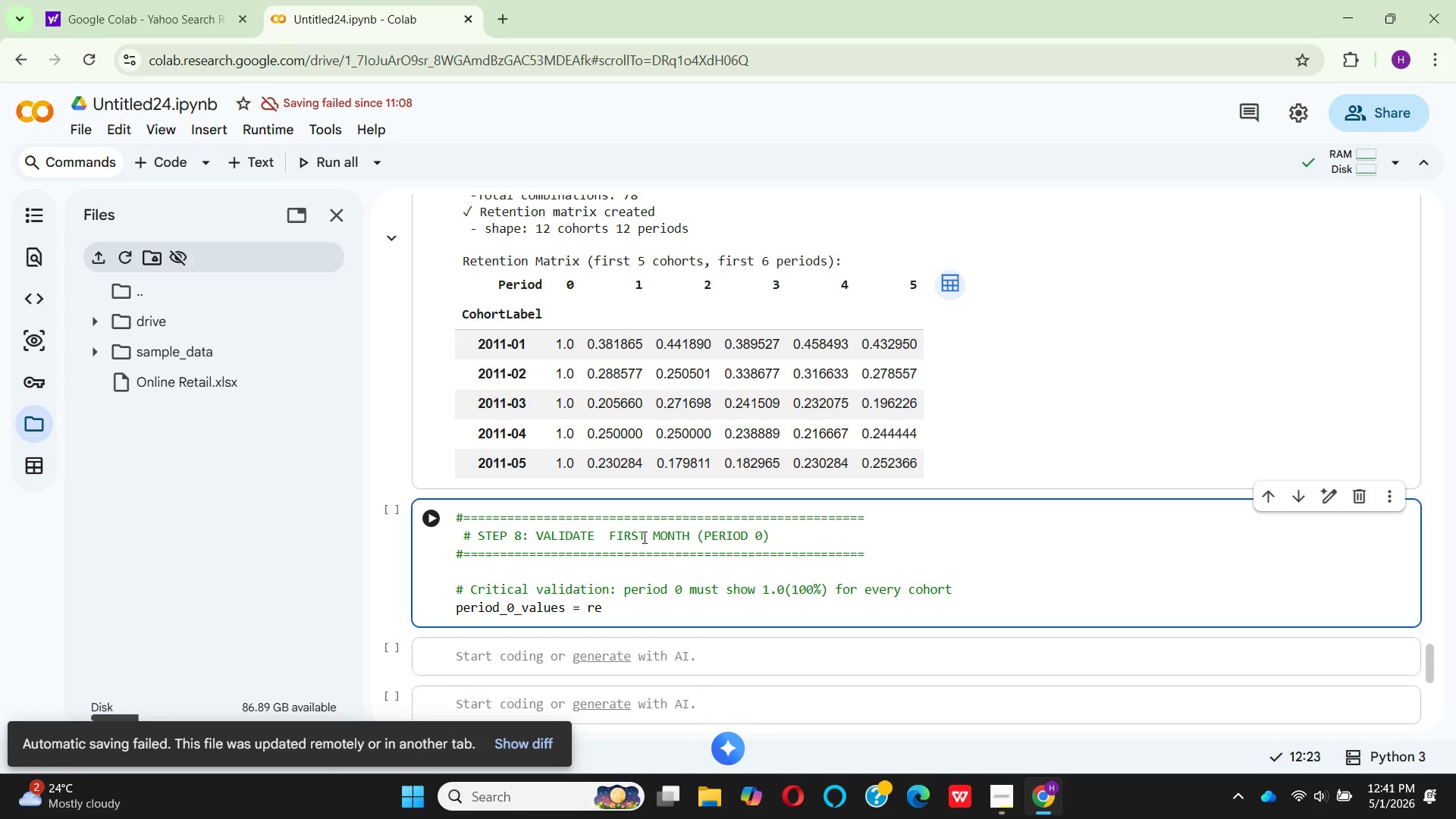 
wait(6.16)
 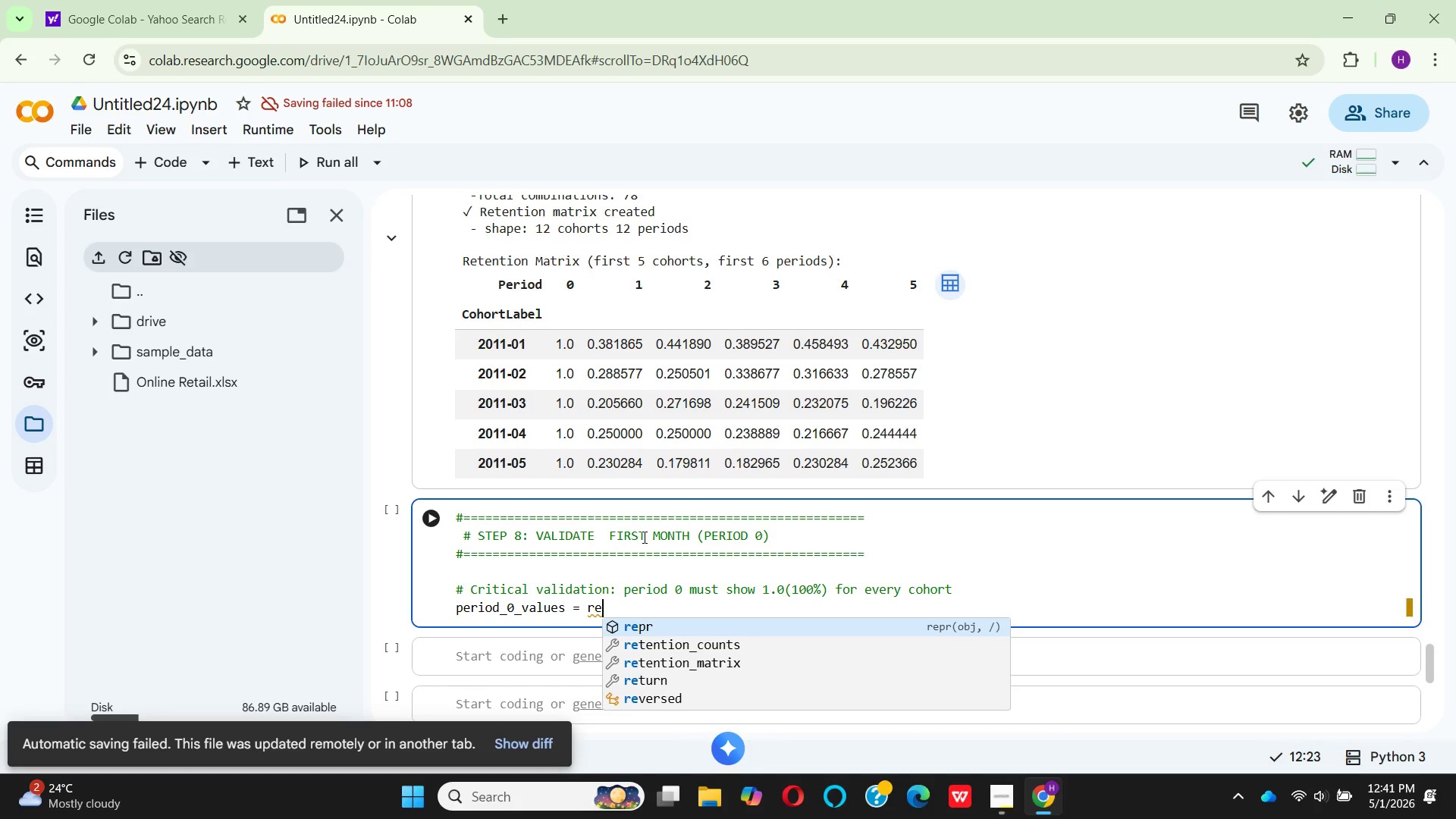 
key(ArrowDown)
 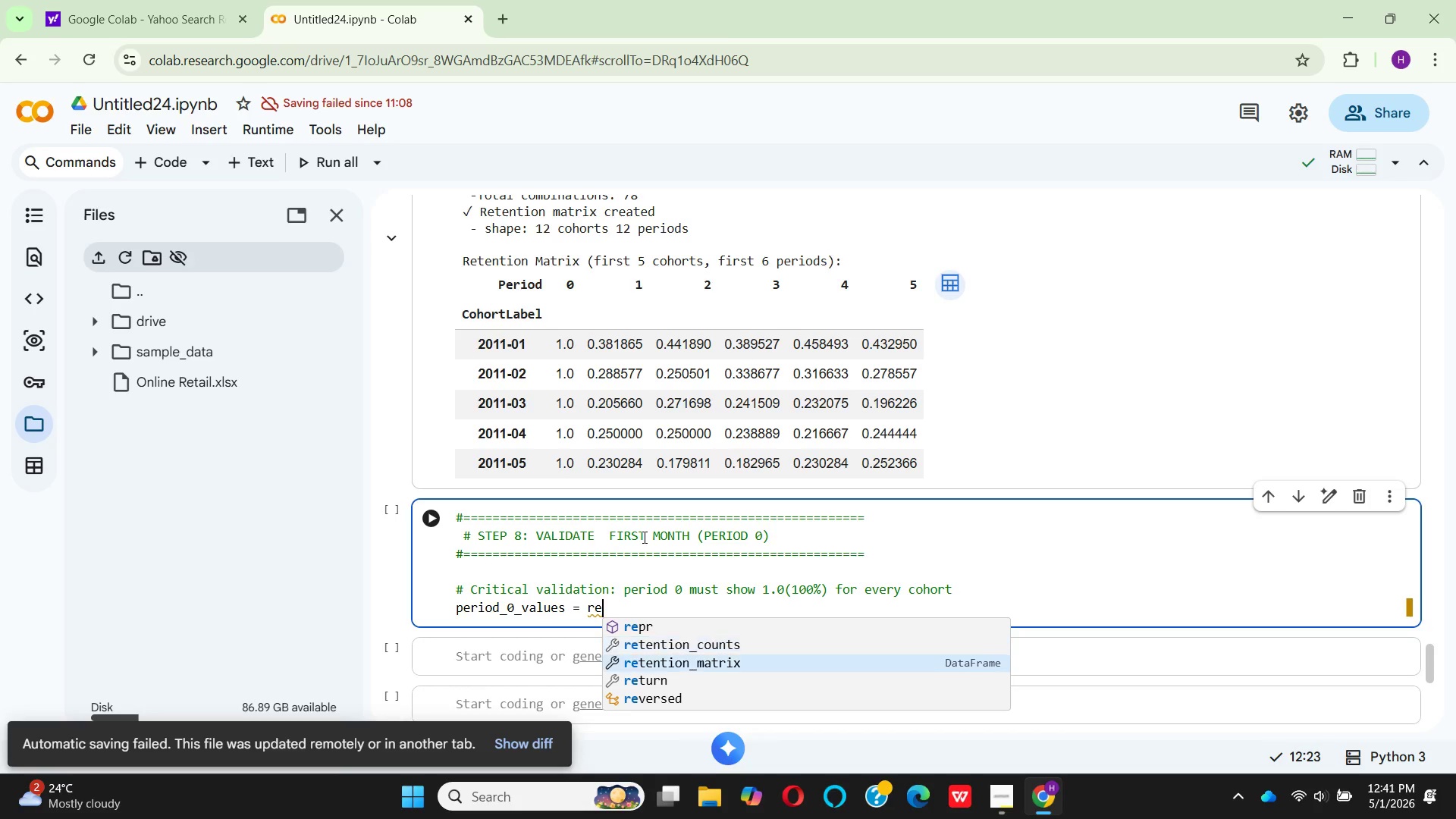 
key(ArrowDown)
 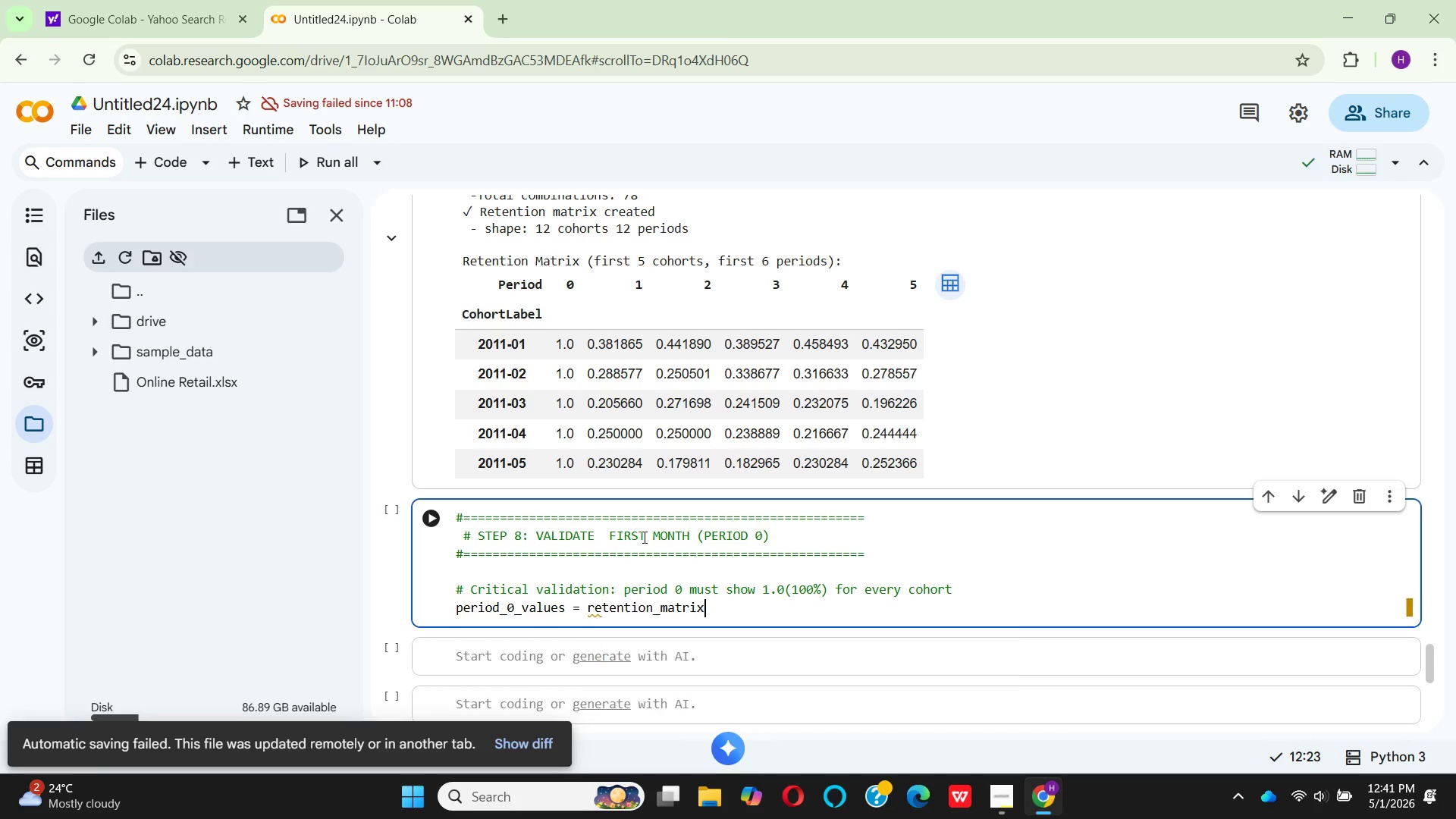 
key(Enter)
 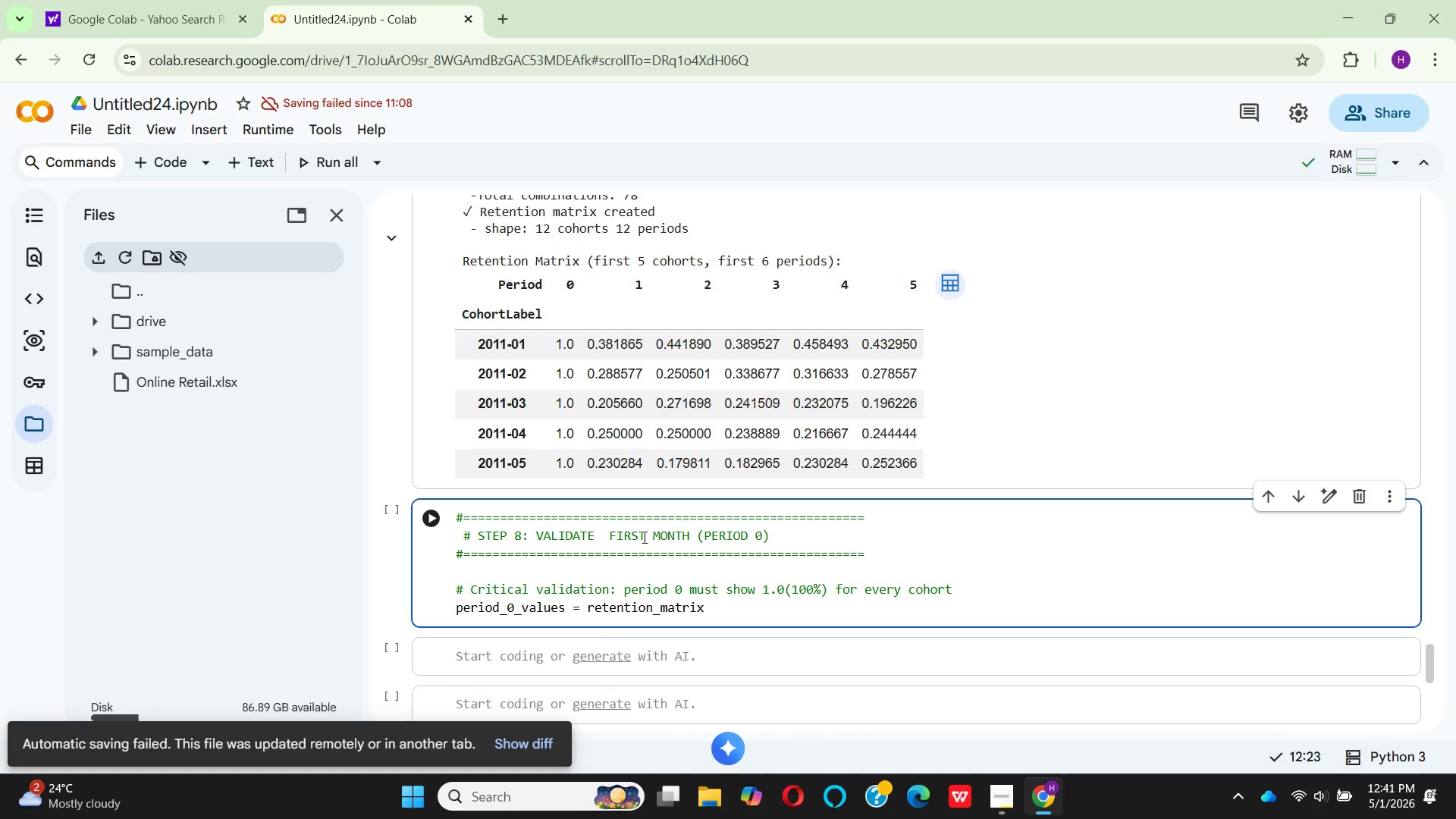 
key(BracketLeft)
 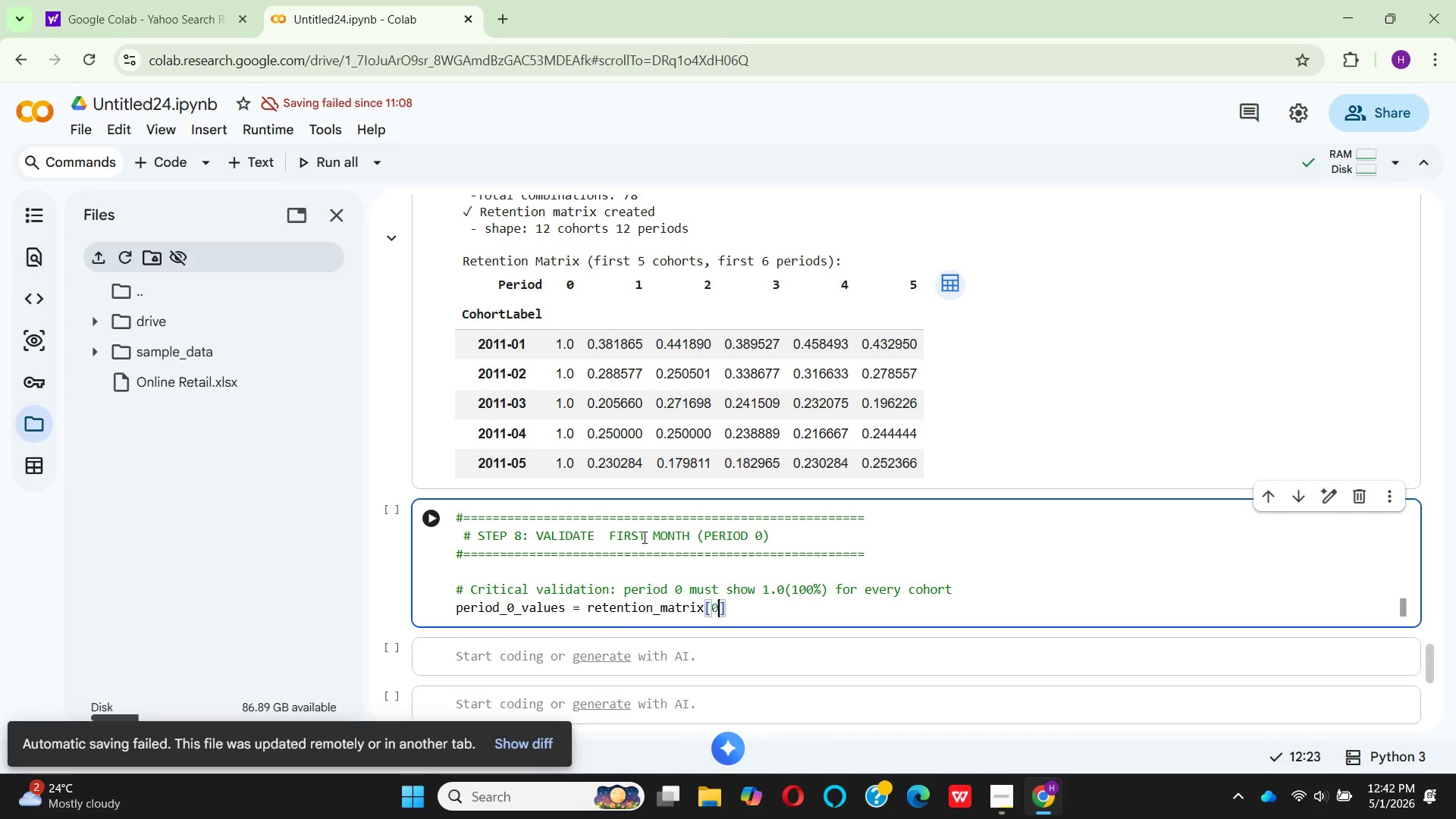 
key(0)
 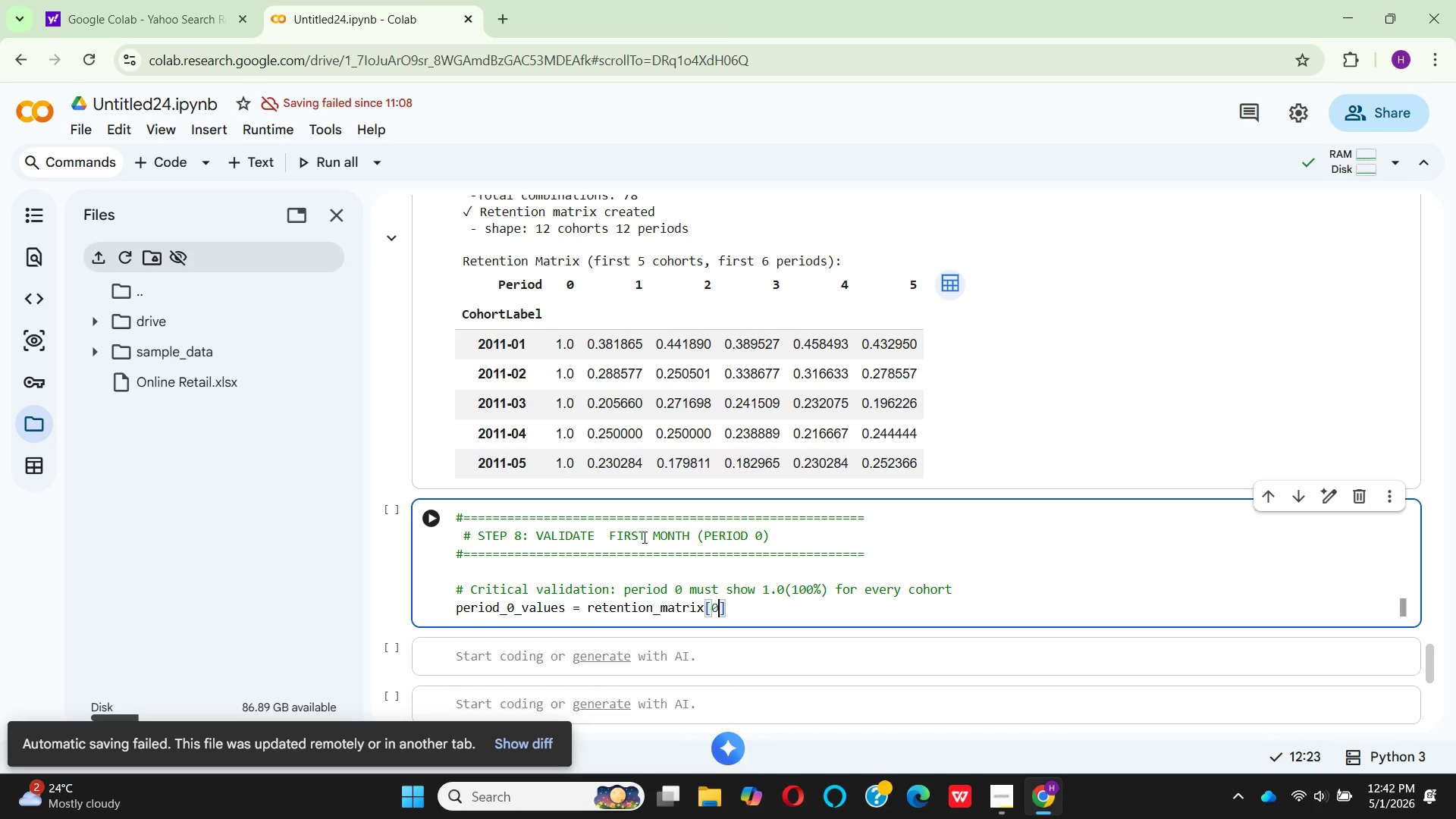 
key(ArrowRight)
 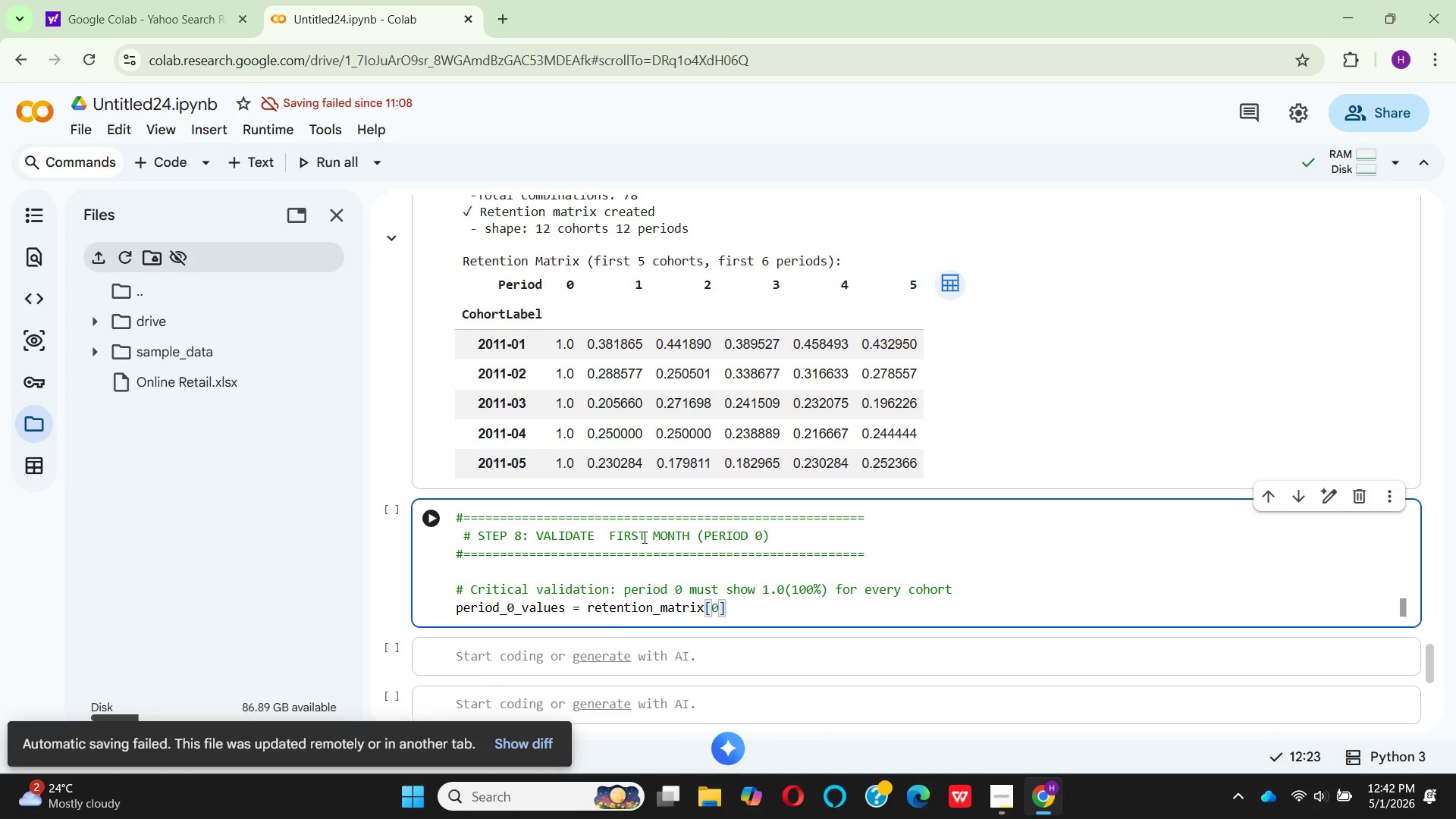 
key(Enter)
 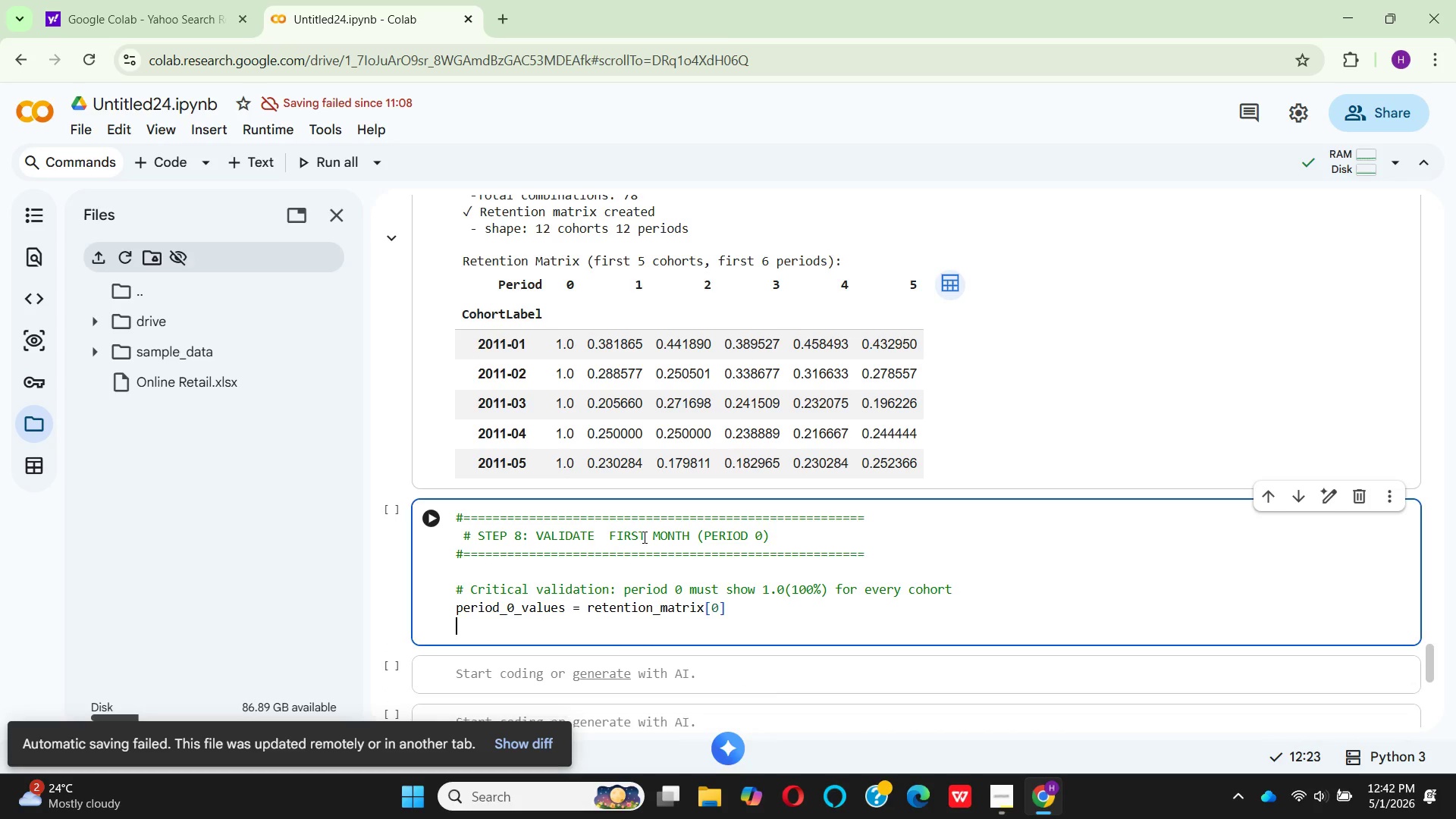 
key(Enter)
 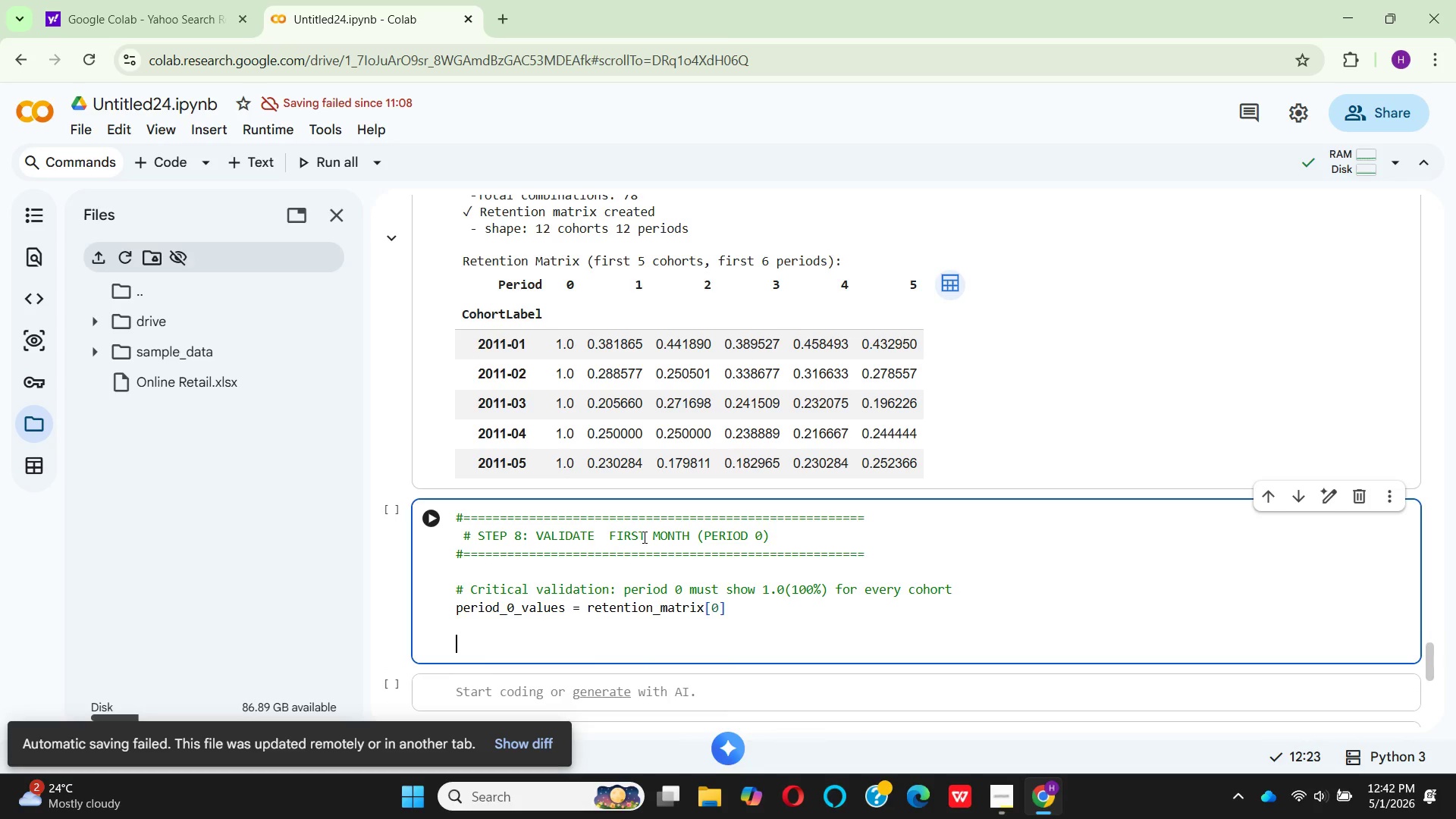 
type(PRINT("Period o)
 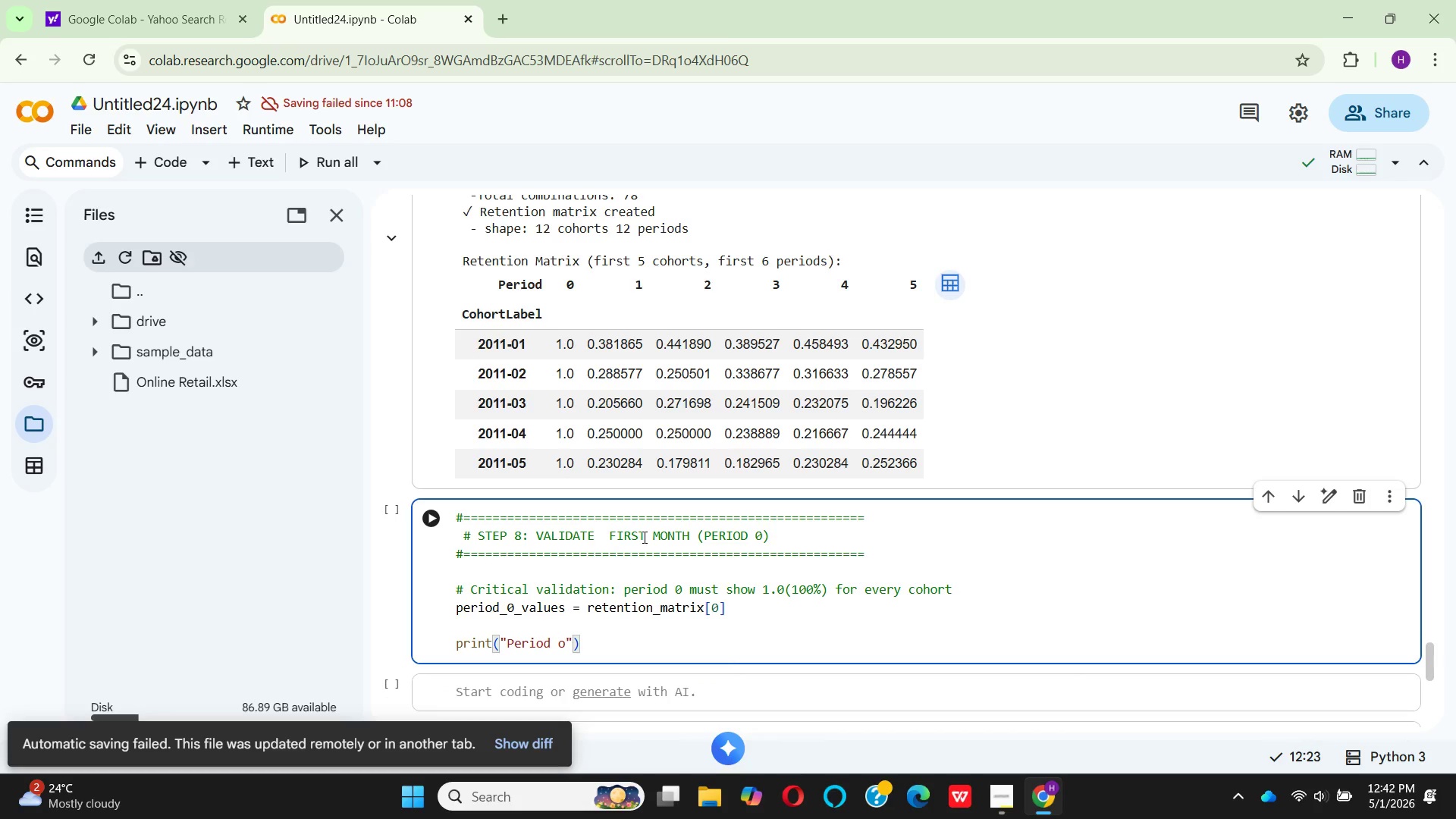 
 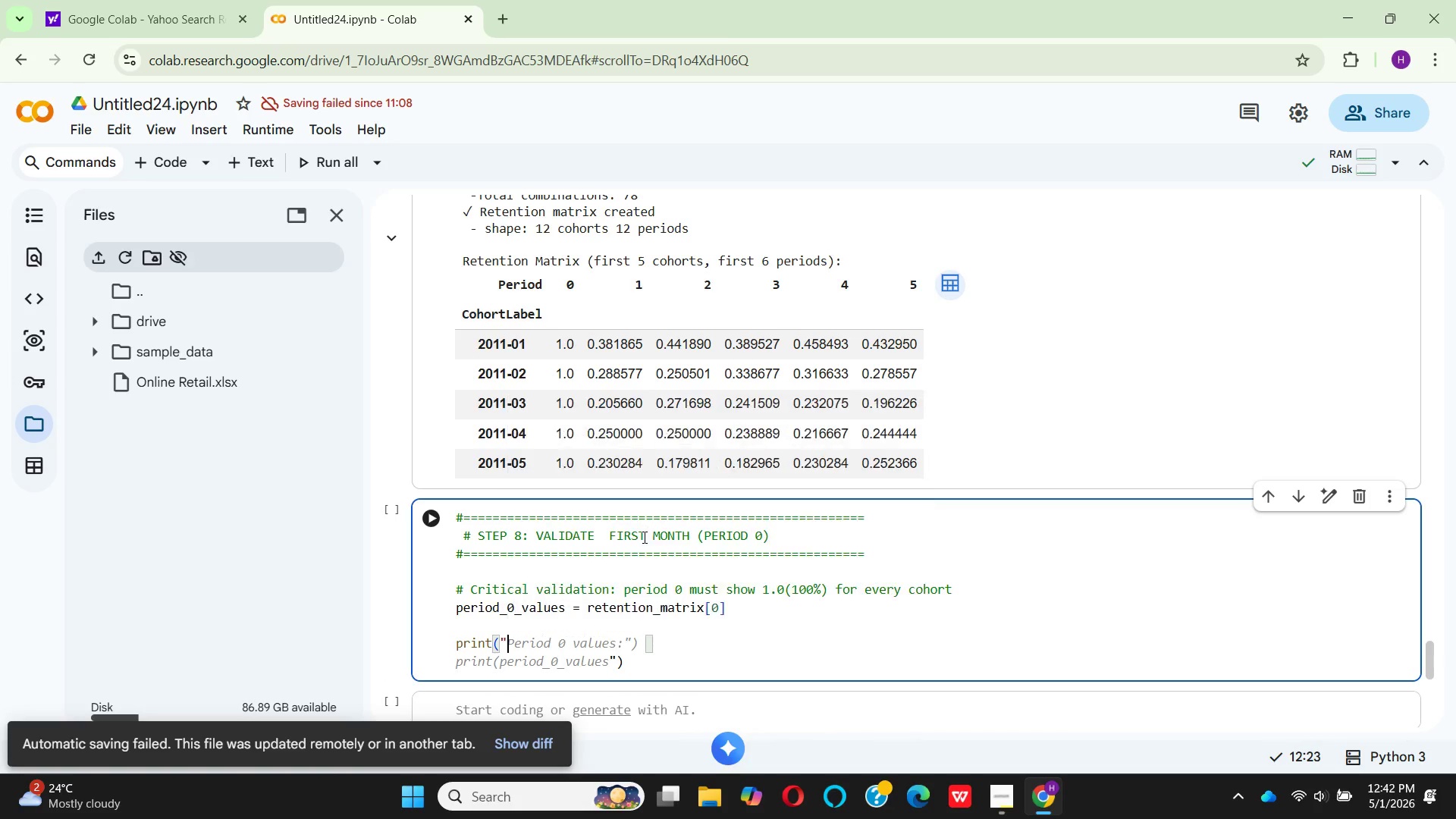 
hold_key(key=CapsLock, duration=0.33)
 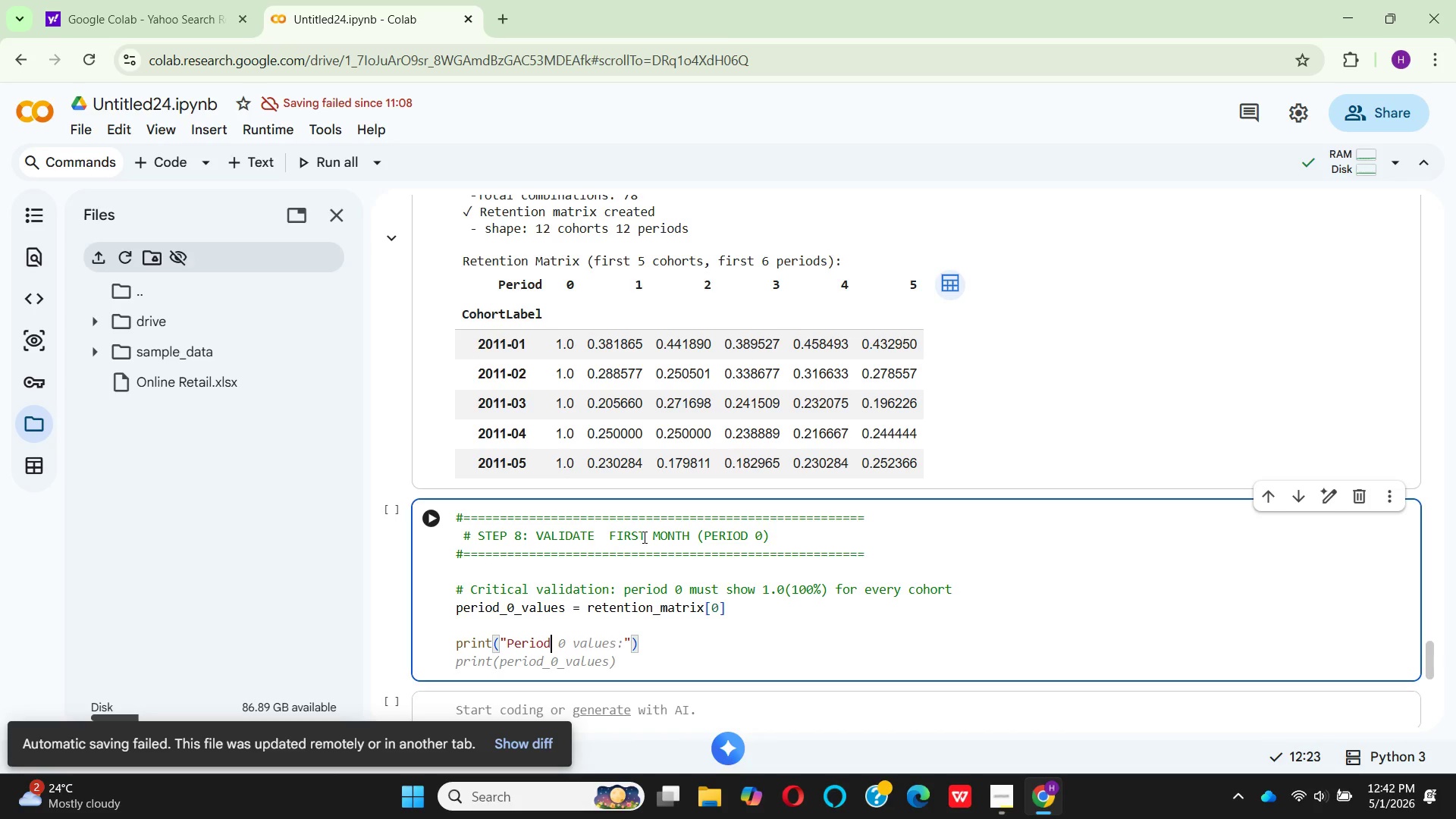 
type((FRIST MO)
 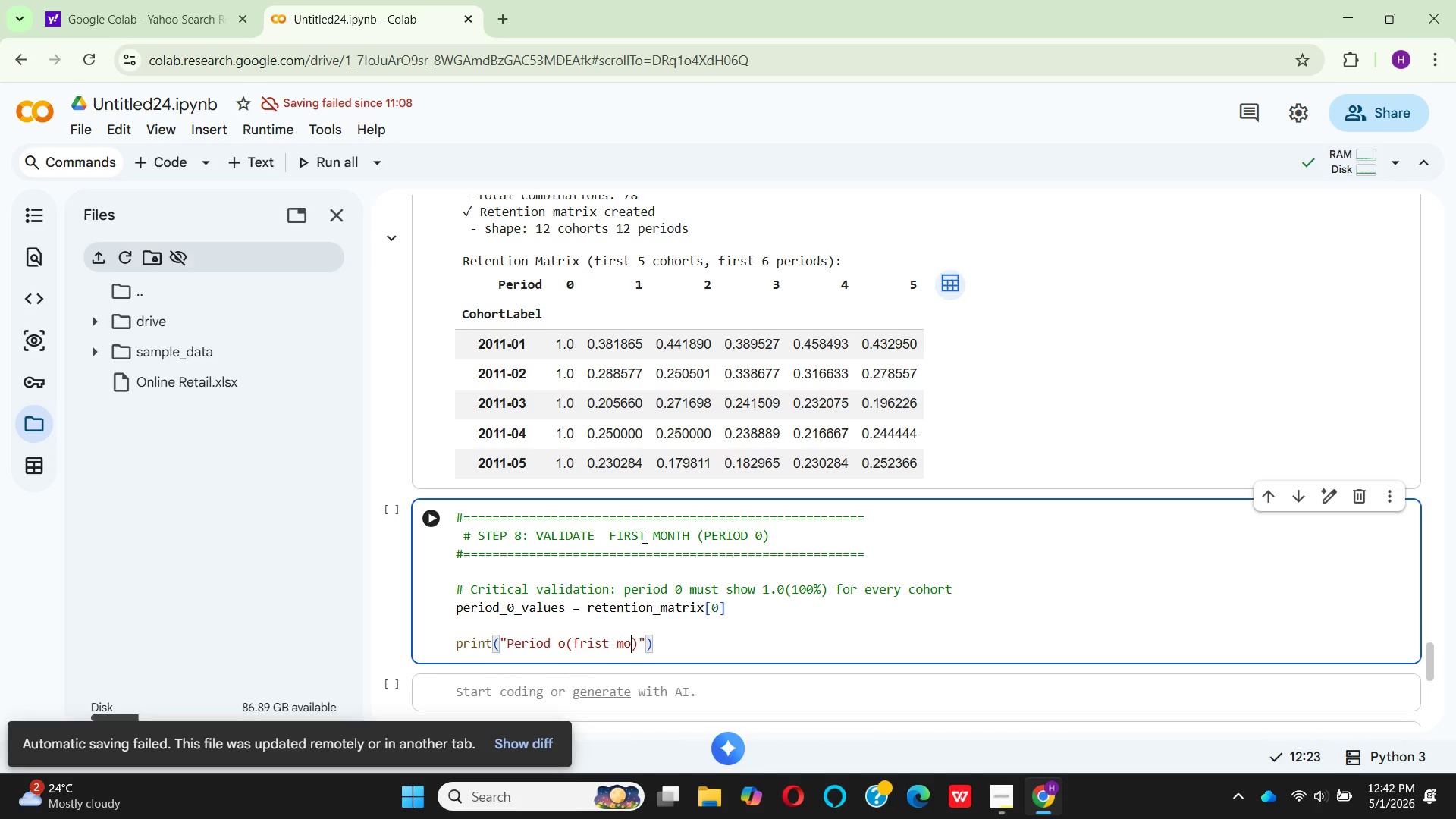 
wait(7.89)
 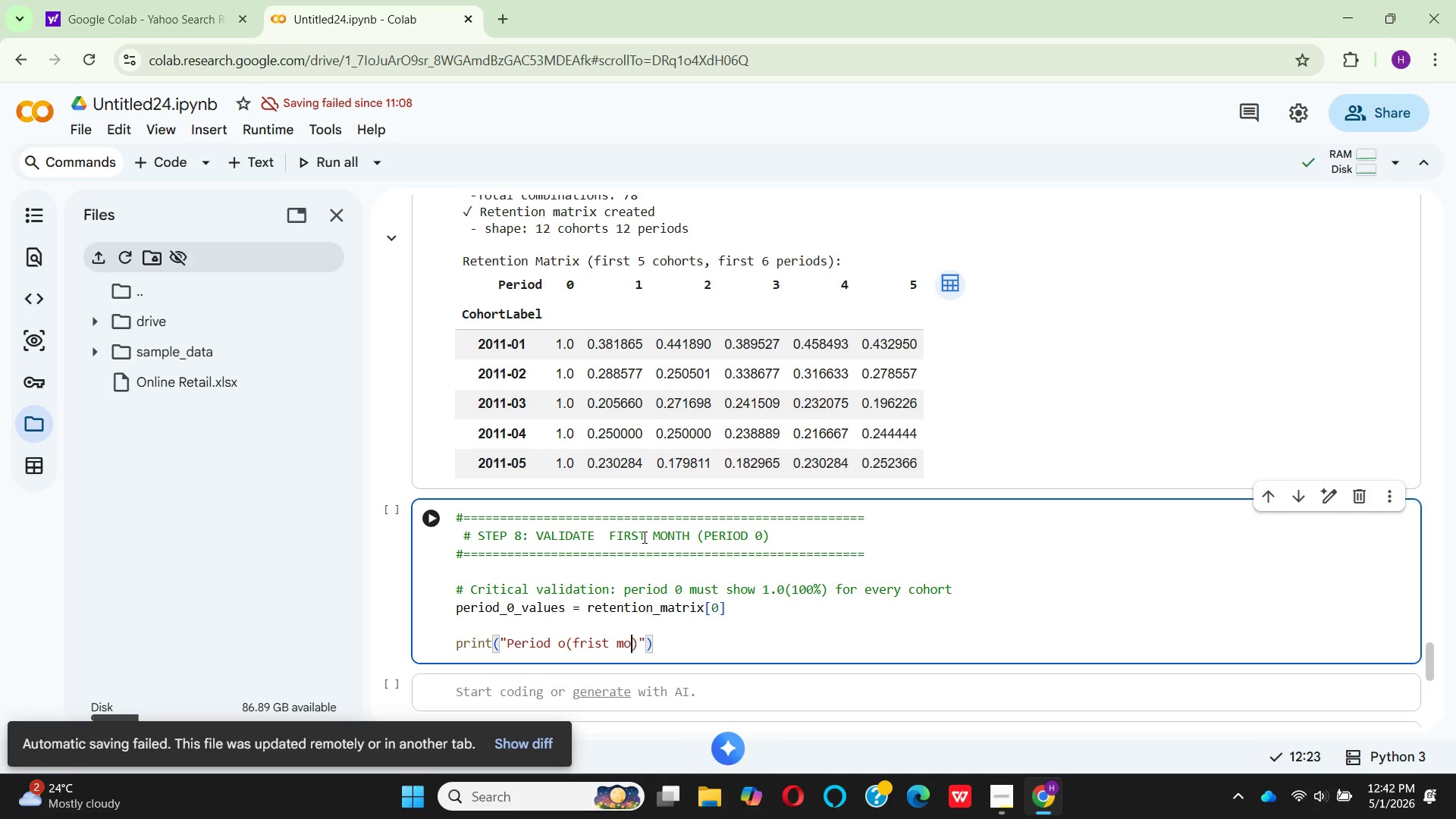 
type(NTH)
 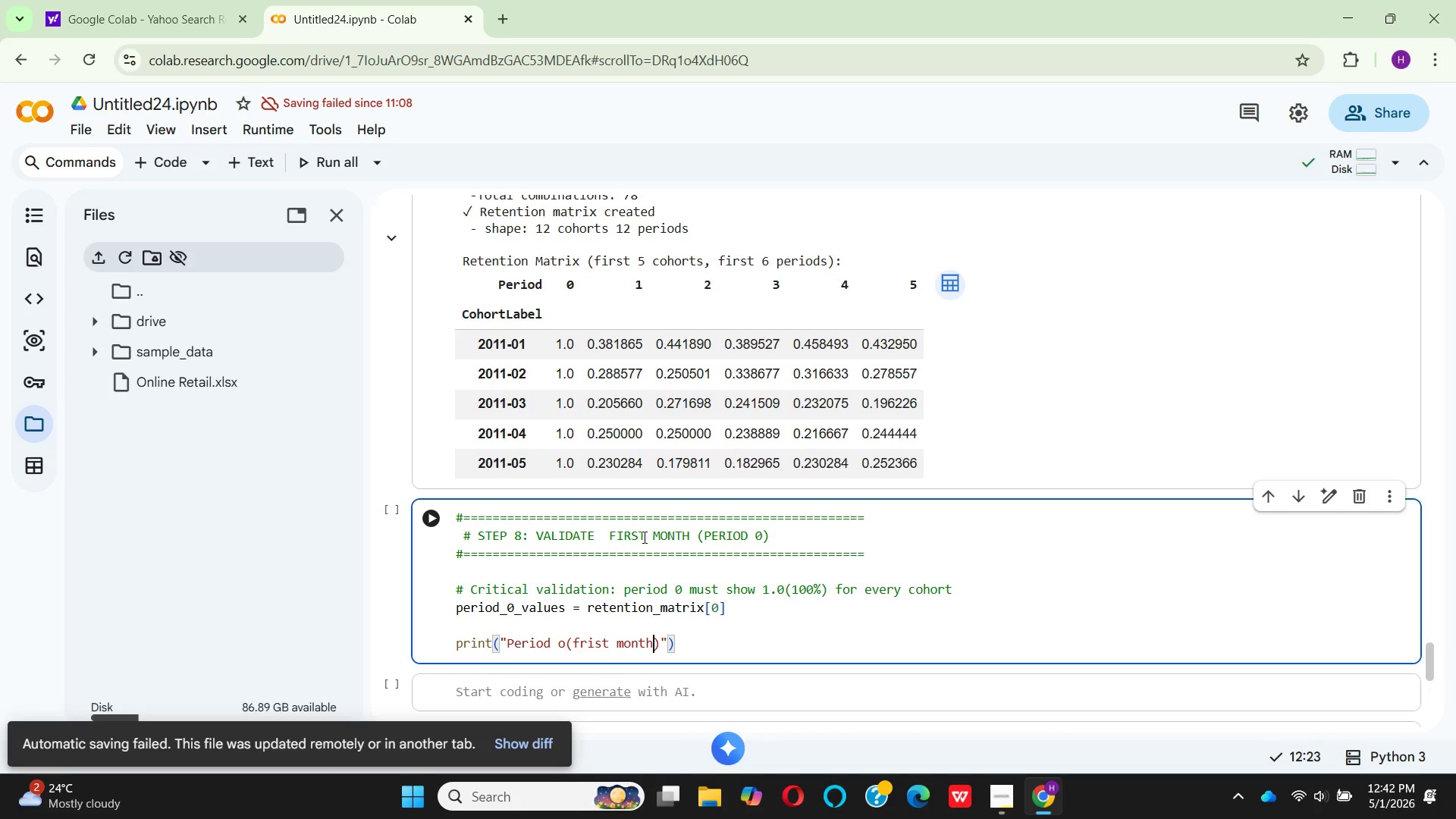 
key(ArrowRight)
 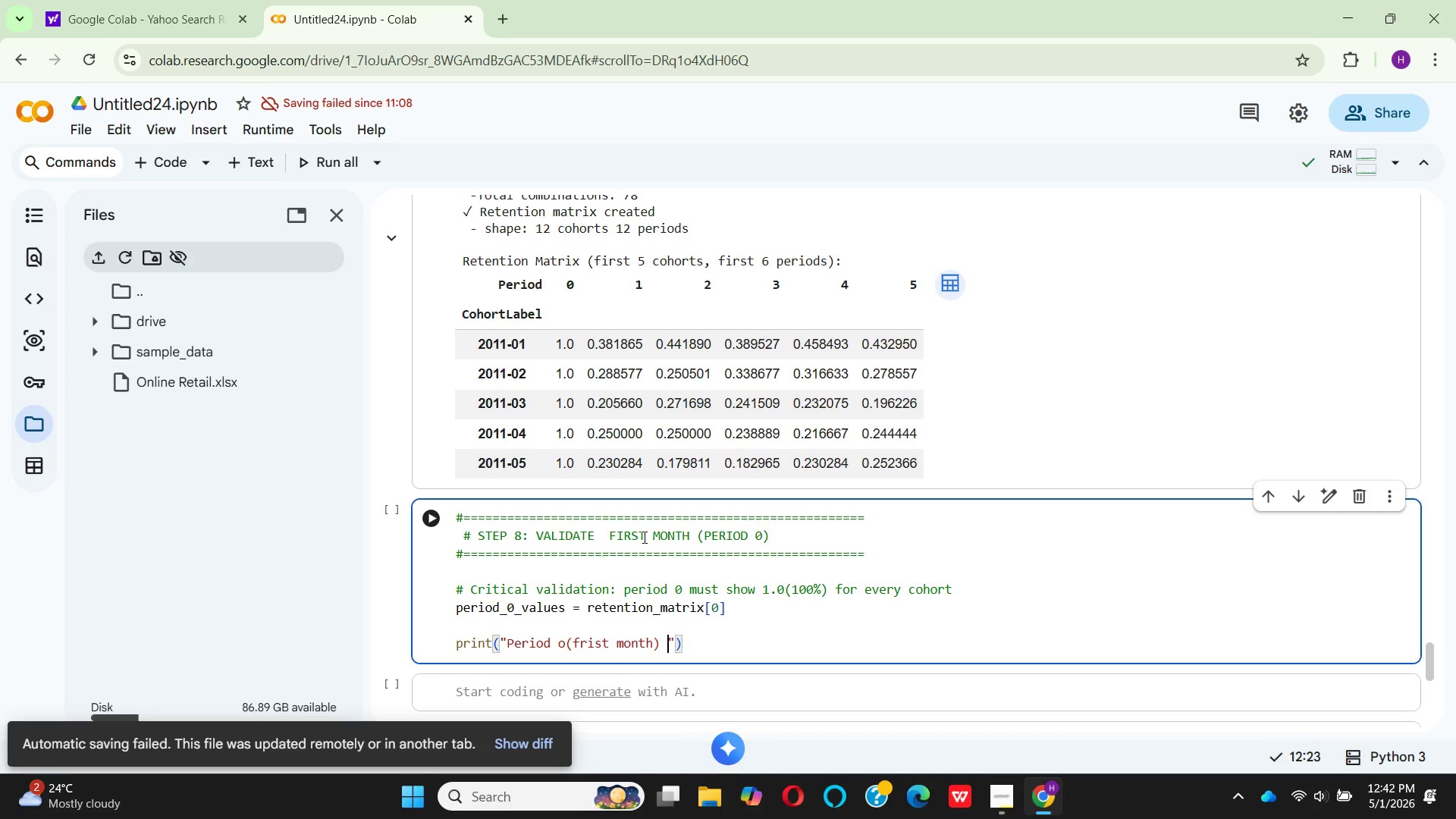 
type( RETE)
 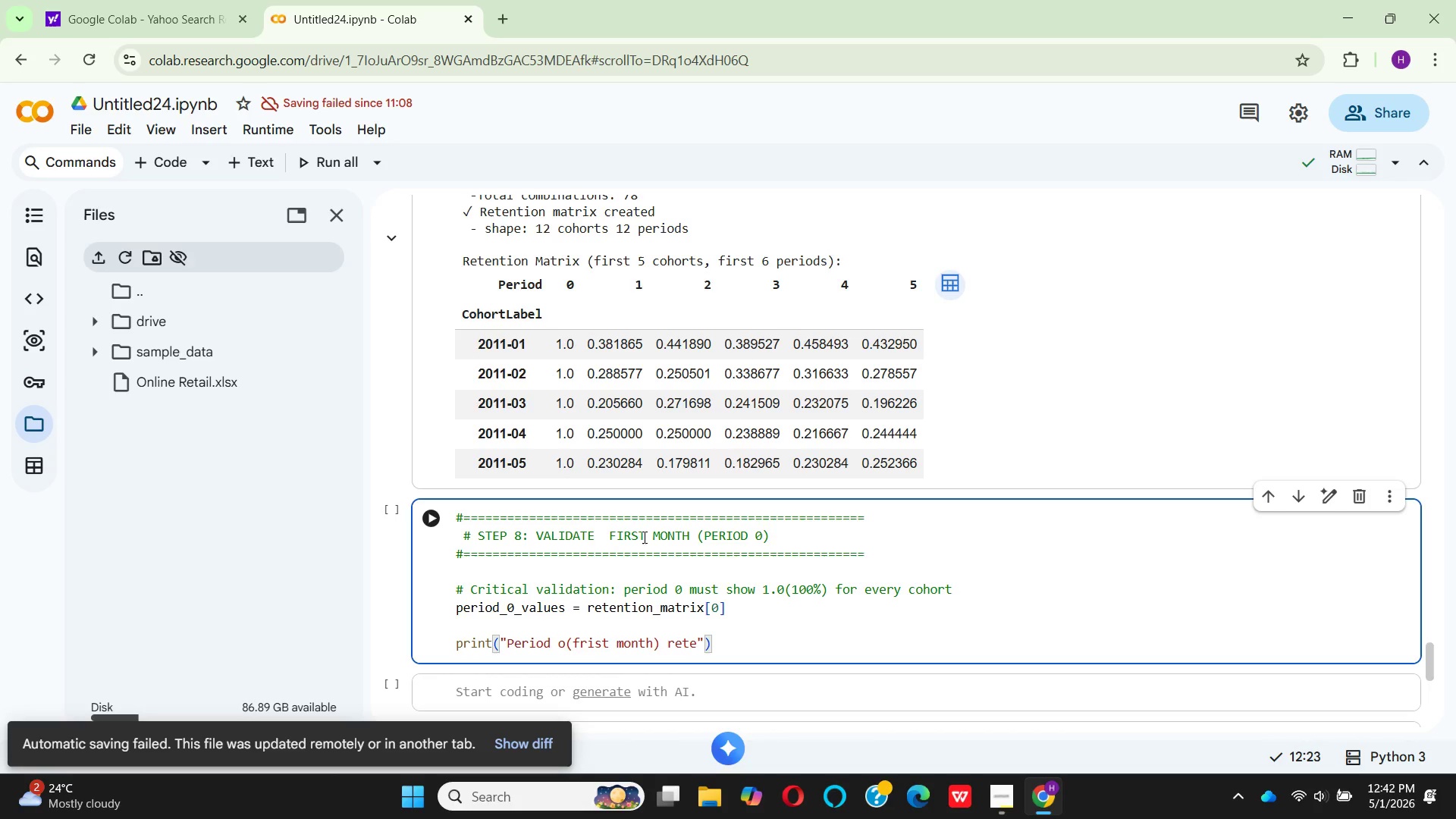 
type(NTO)
key(Backspace)
type(ION RATS BY COHO)
 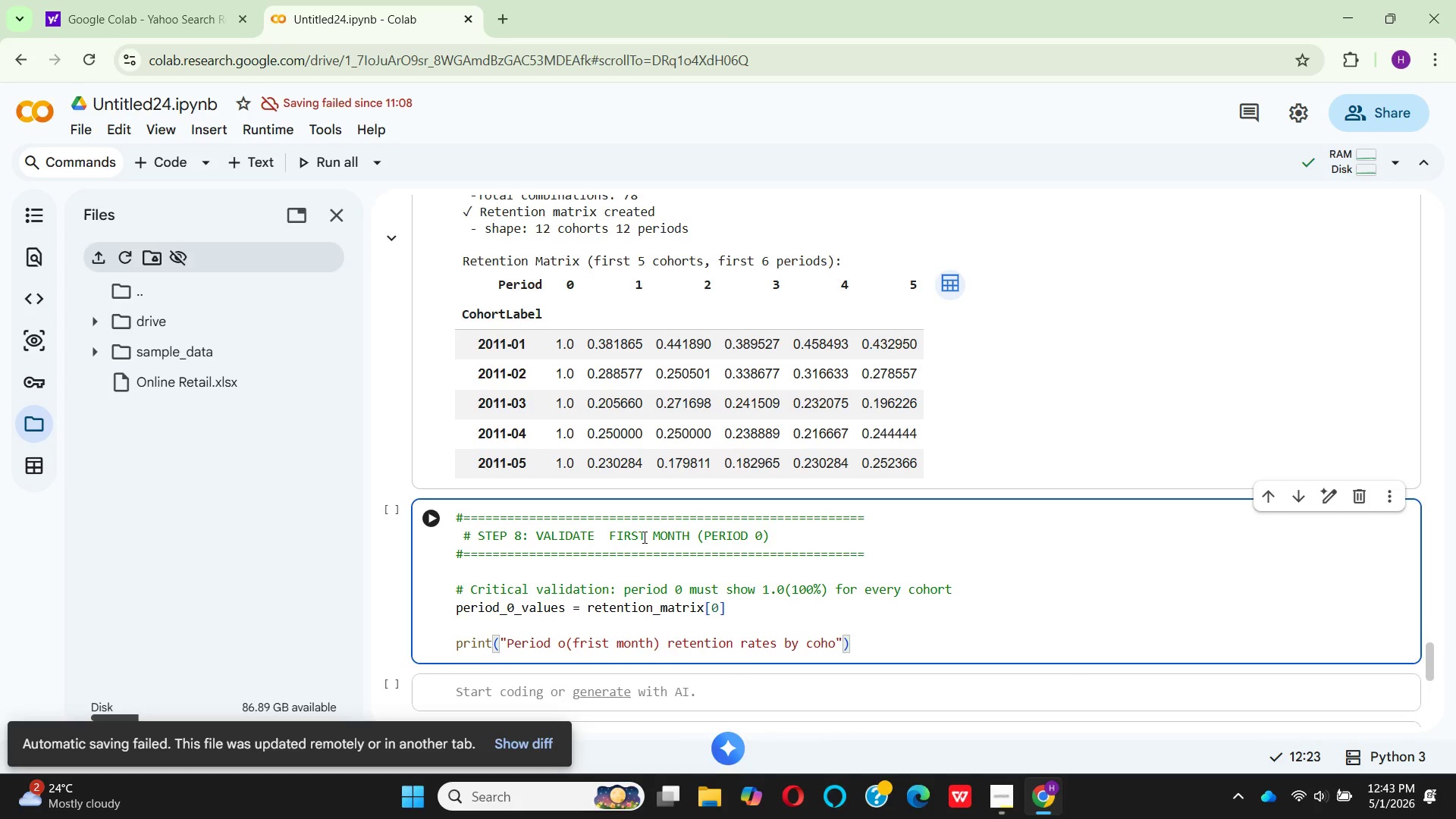 
hold_key(key=E, duration=0.33)
 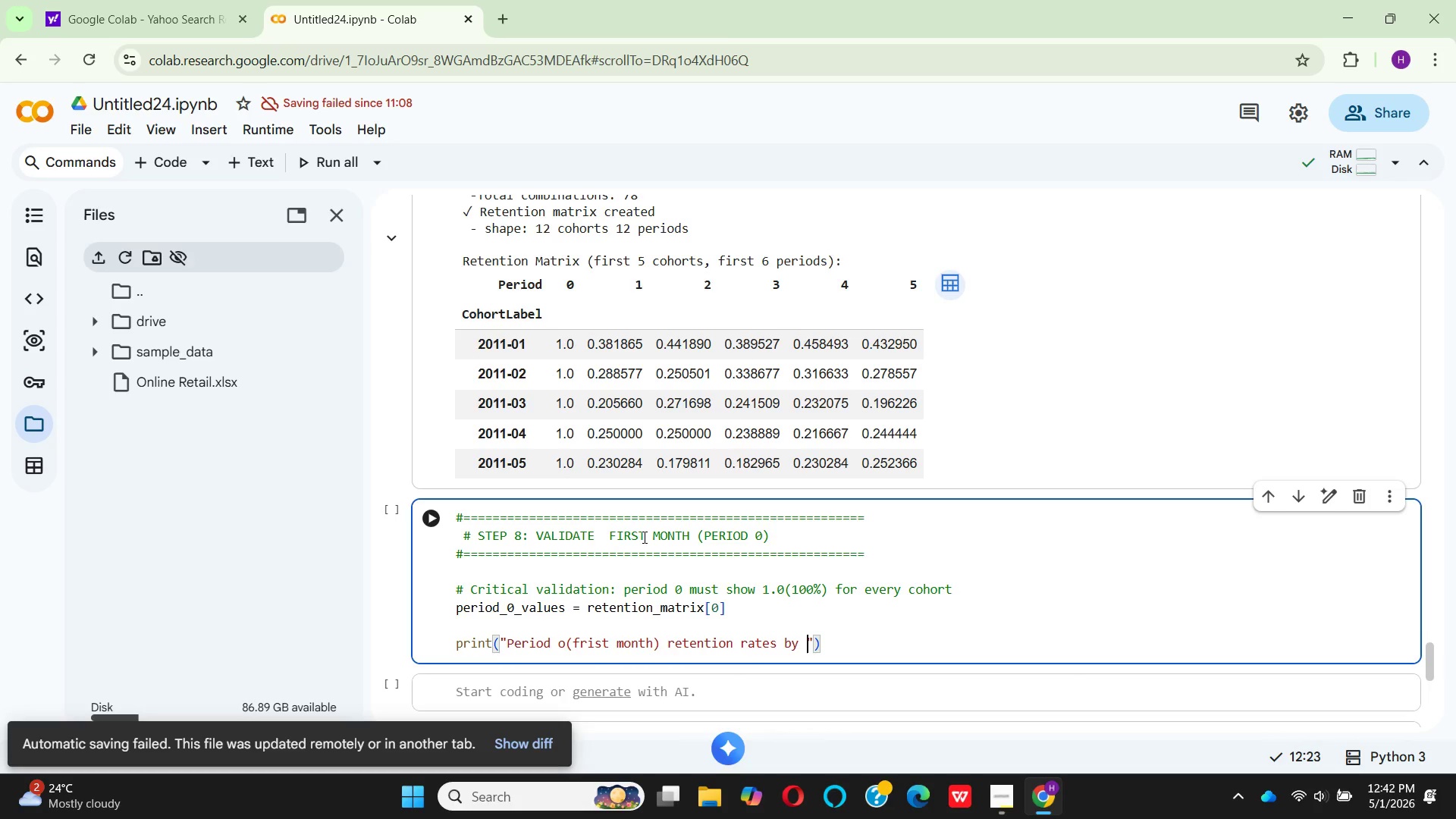 
type(RT:)
 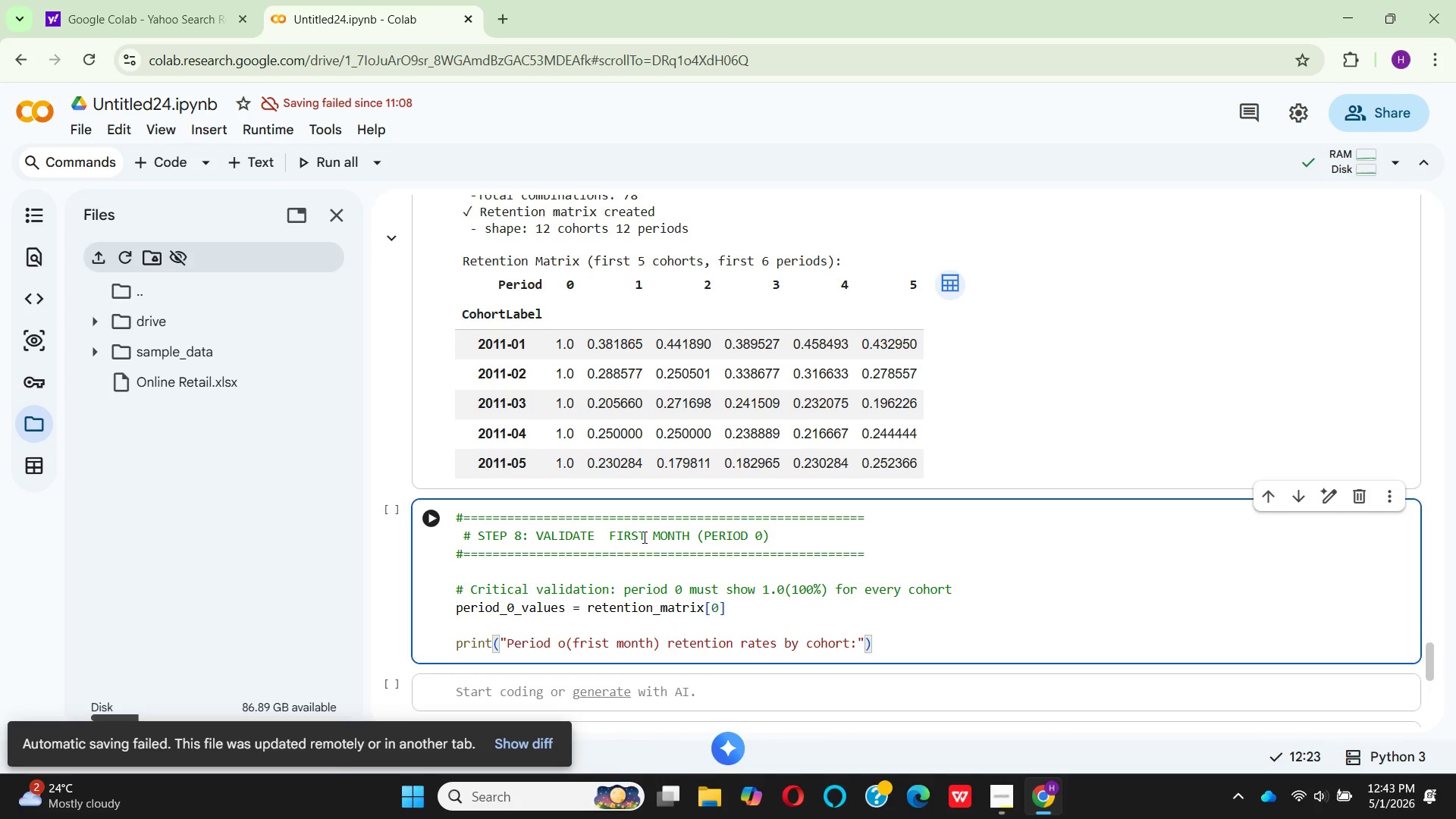 
key(ArrowRight)
 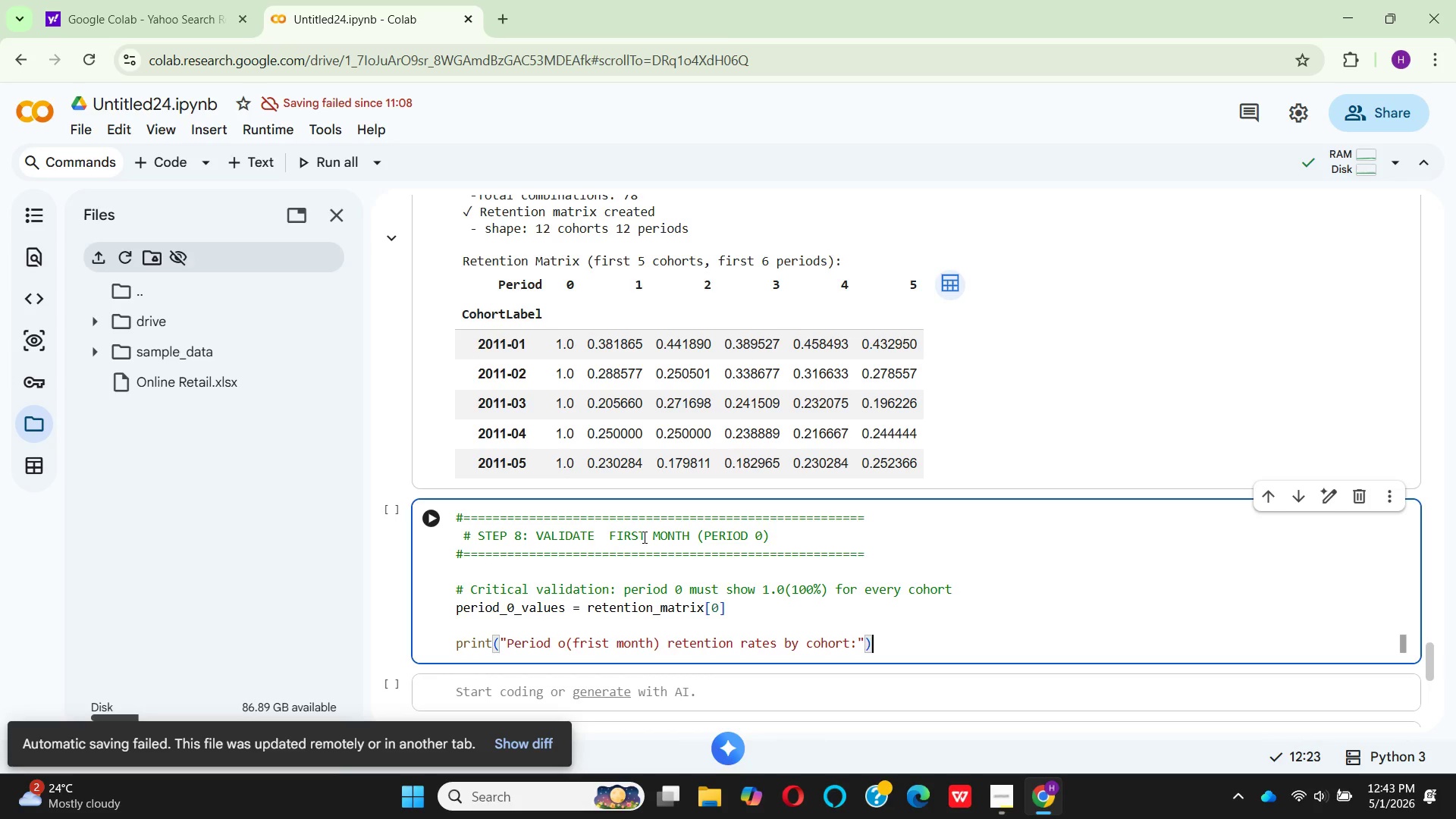 
key(ArrowRight)
 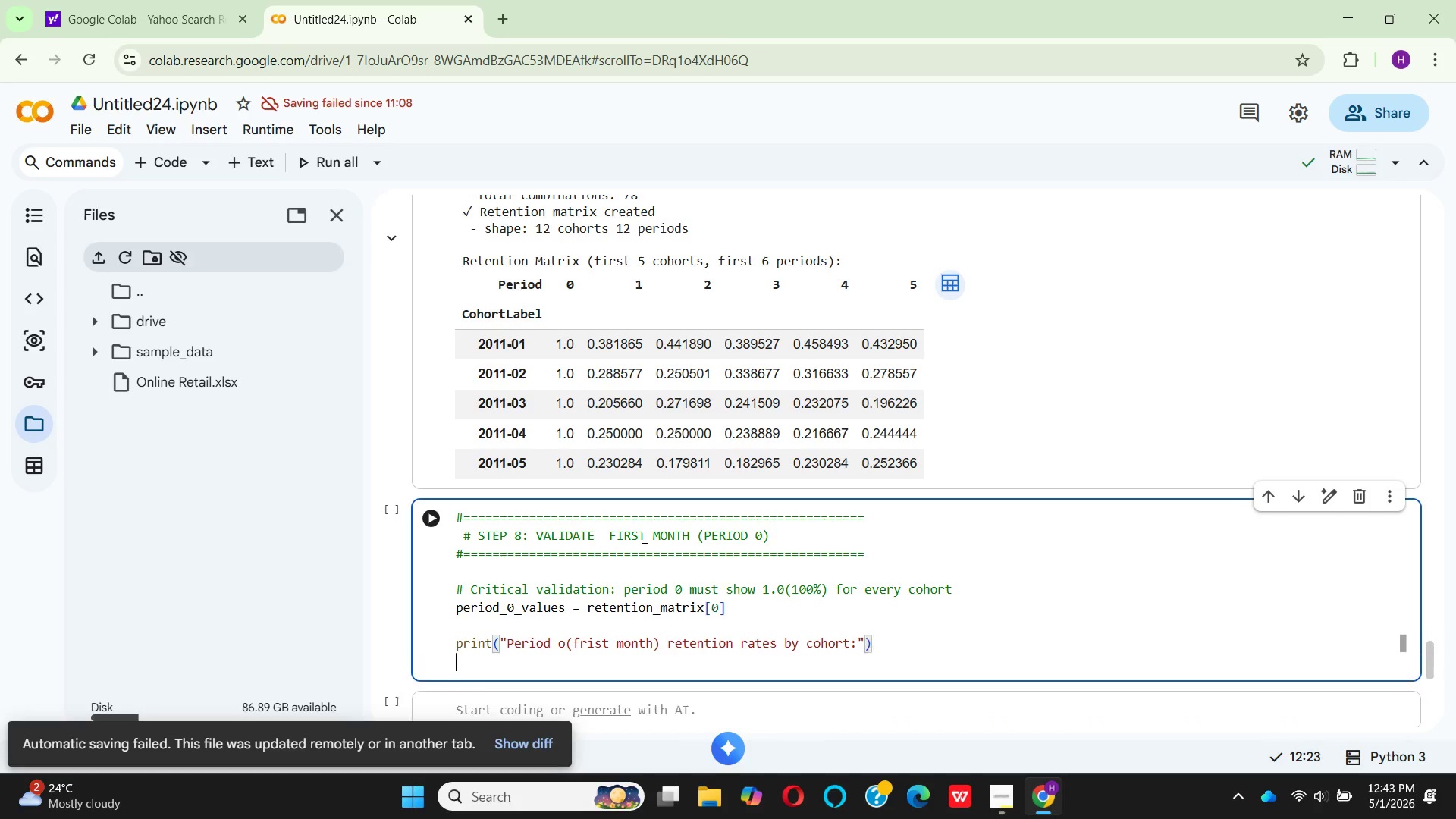 
key(Enter)
 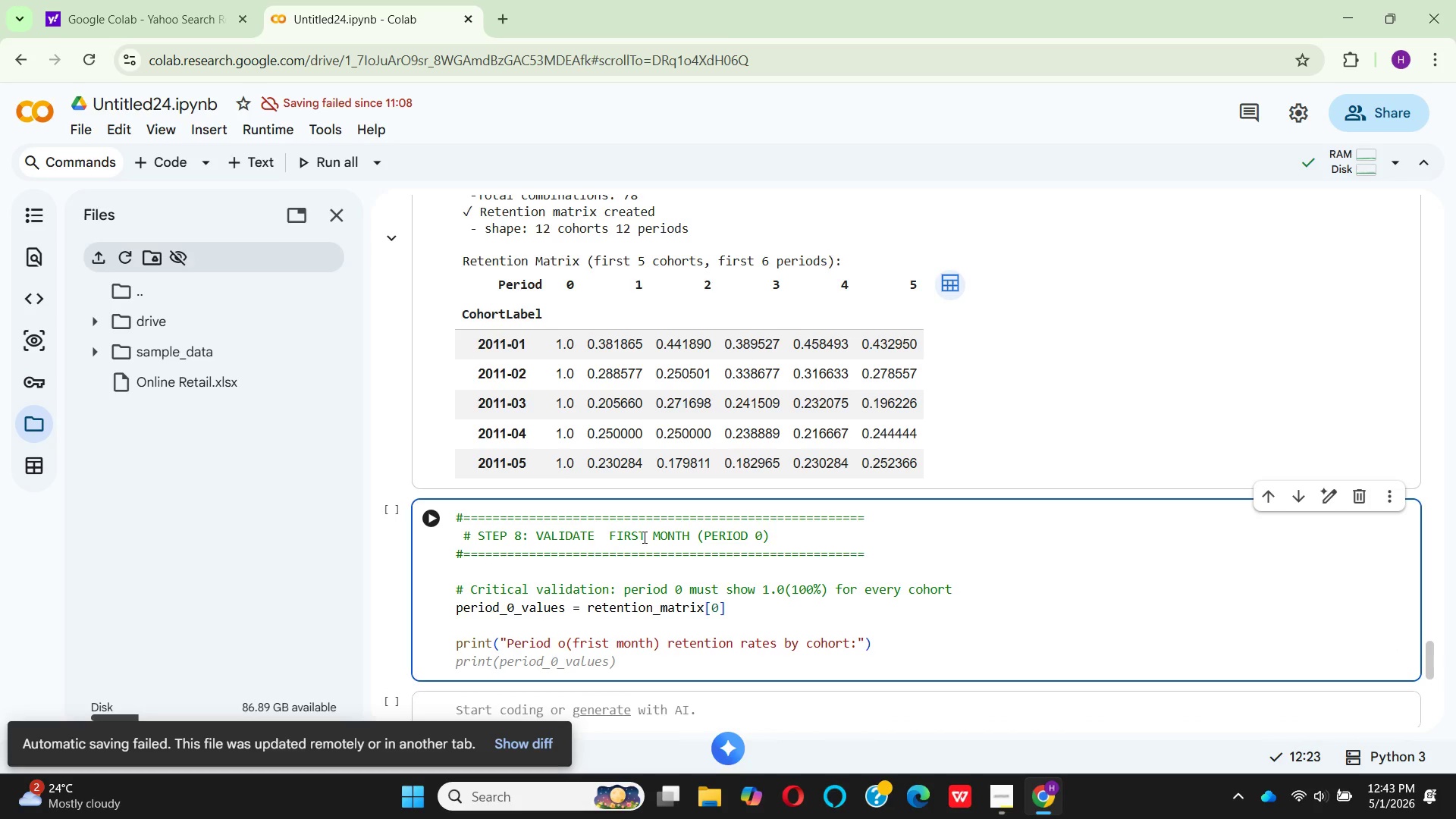 
type(FOR )
 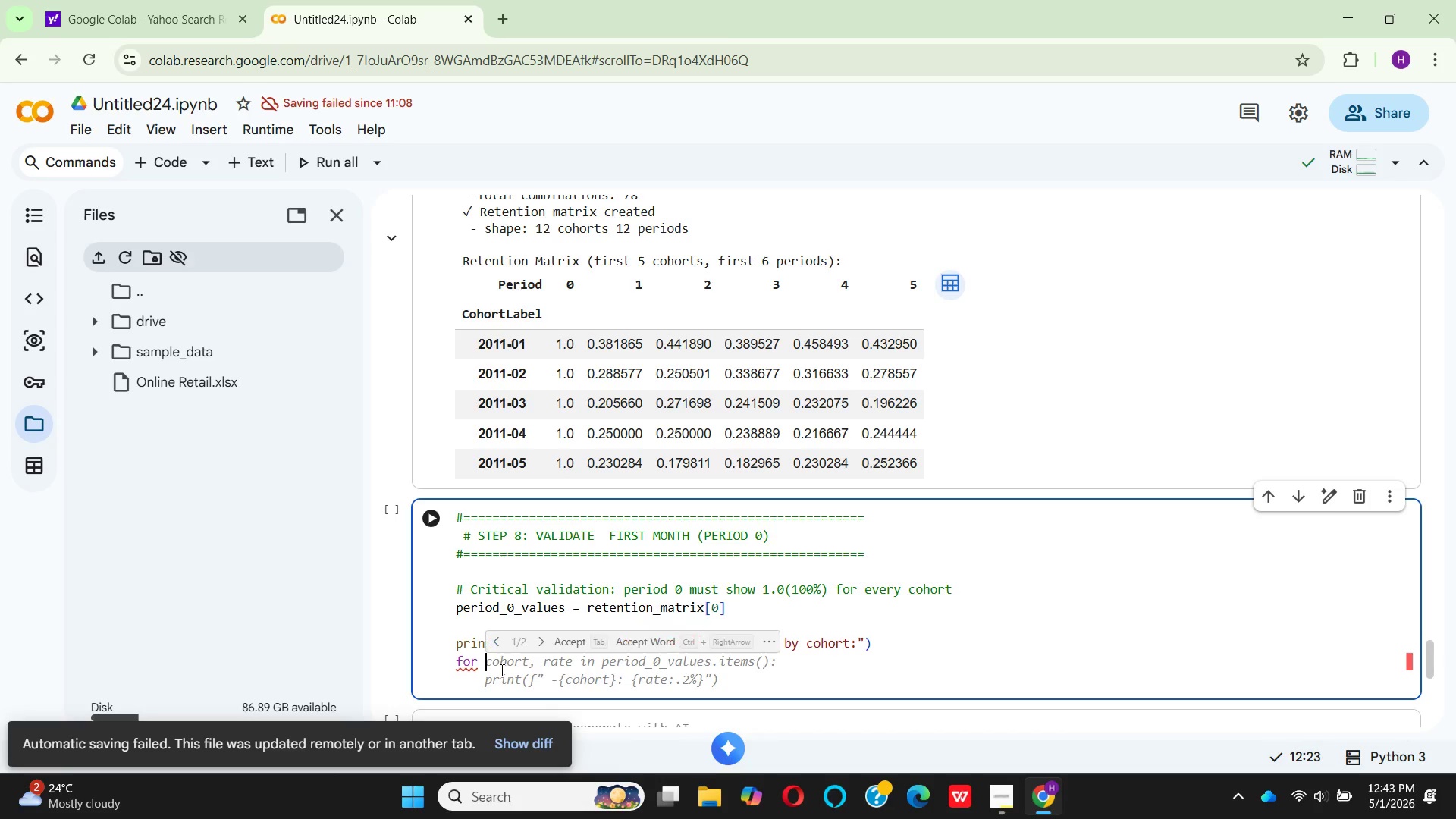 
left_click([560, 647])
 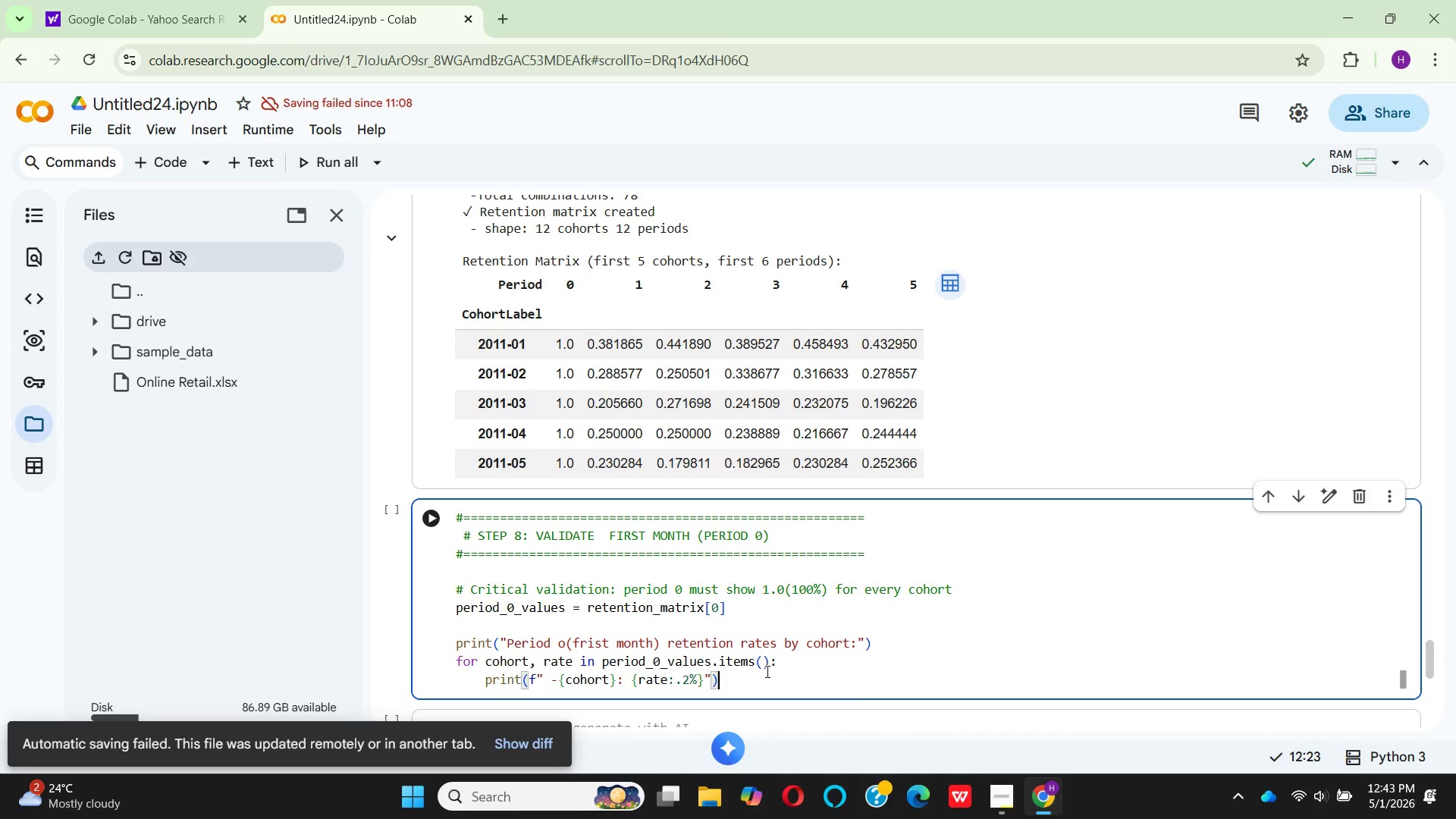 
key(Enter)
 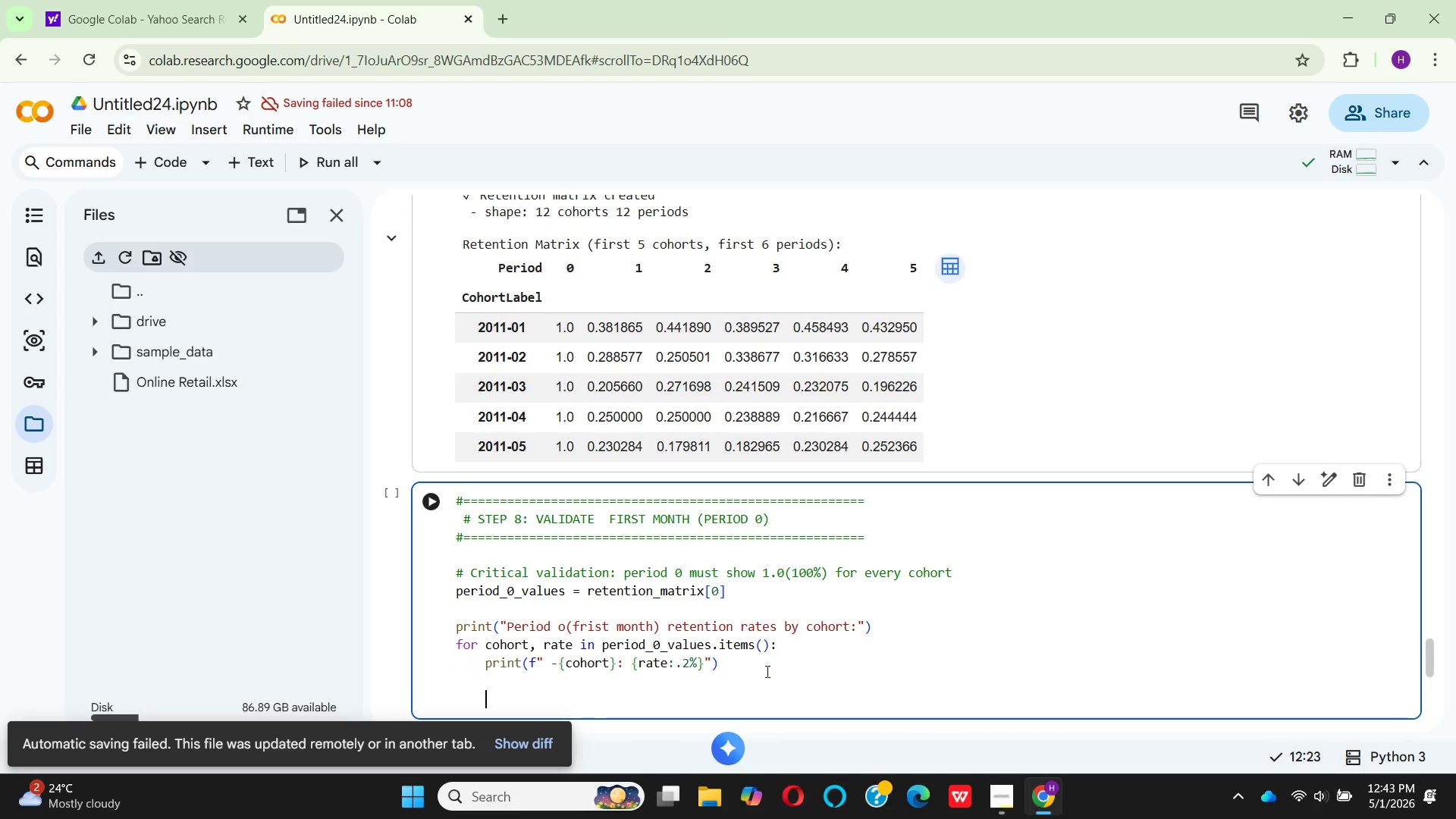 
key(Enter)
 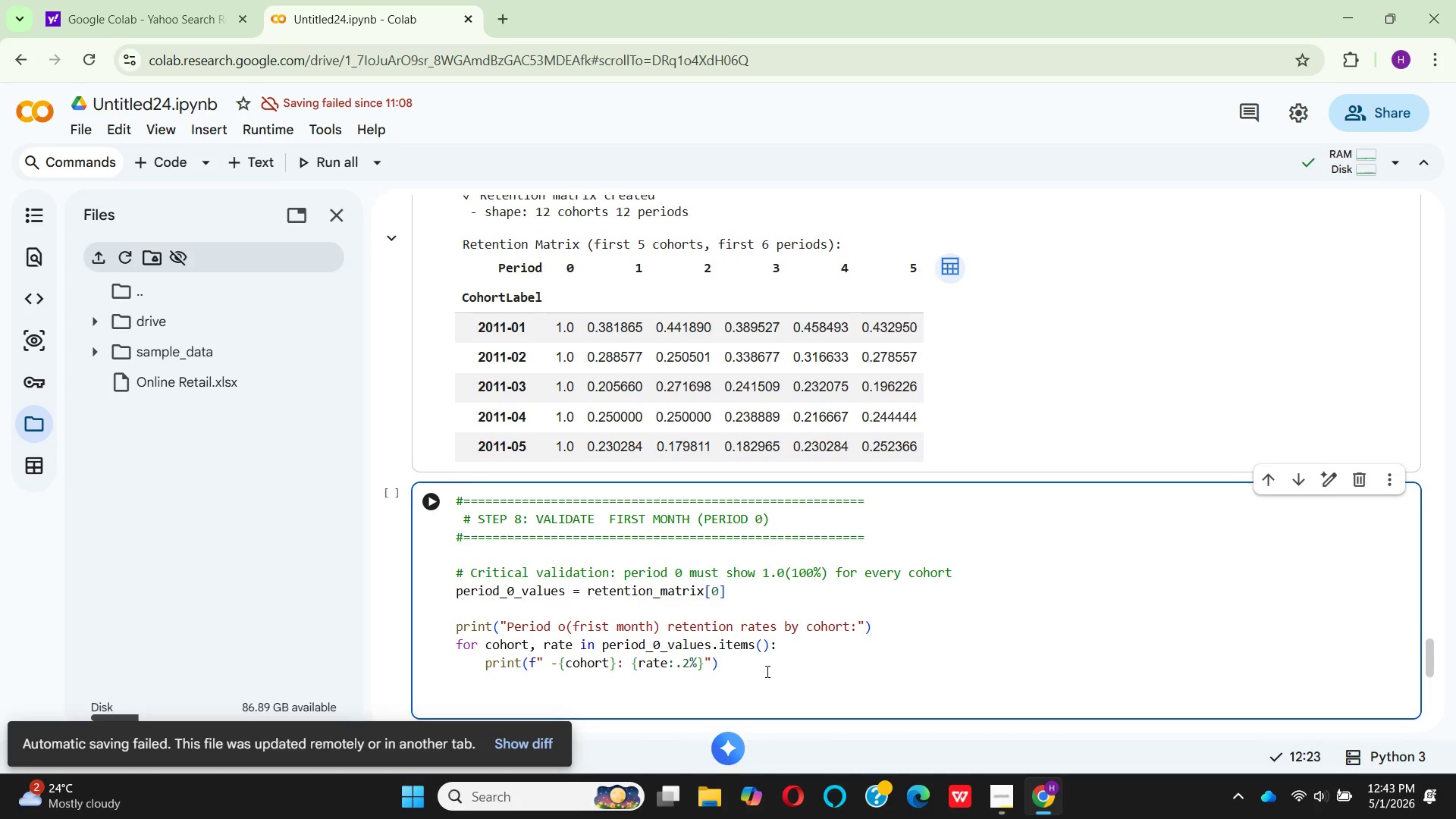 
hold_key(key=Backspace, duration=0.31)
 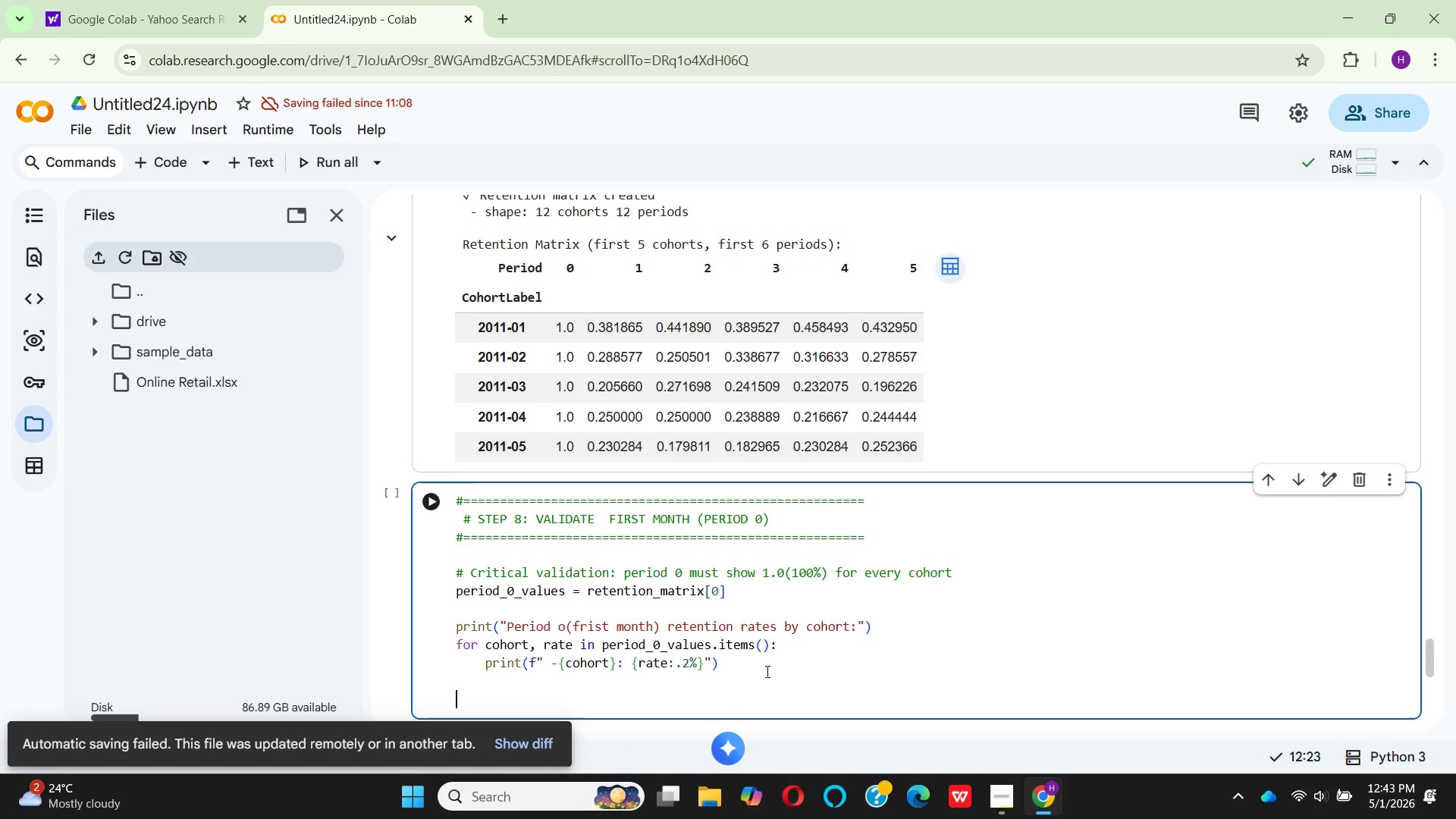 
key(Backspace)
 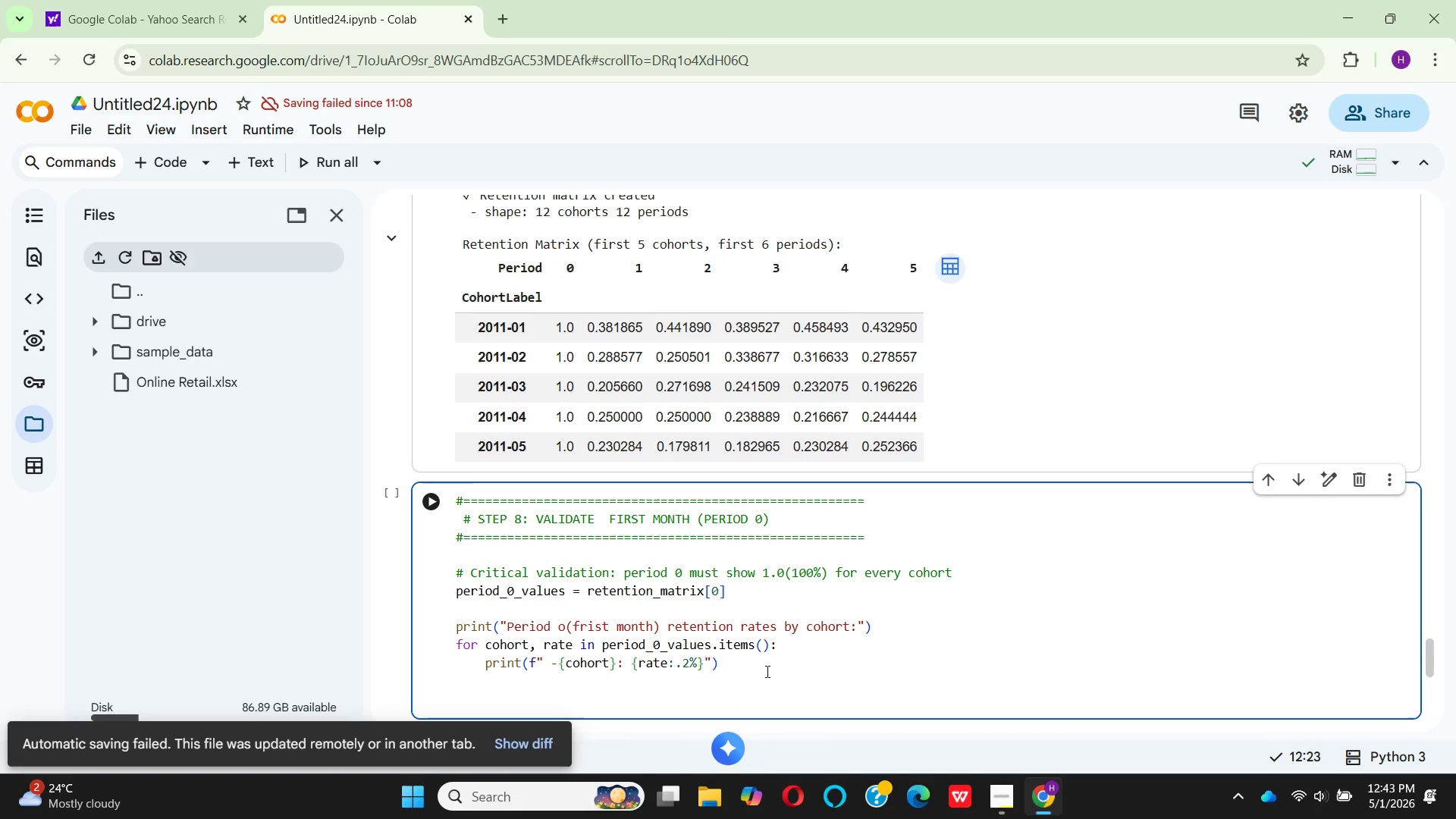 
key(Shift+3)
 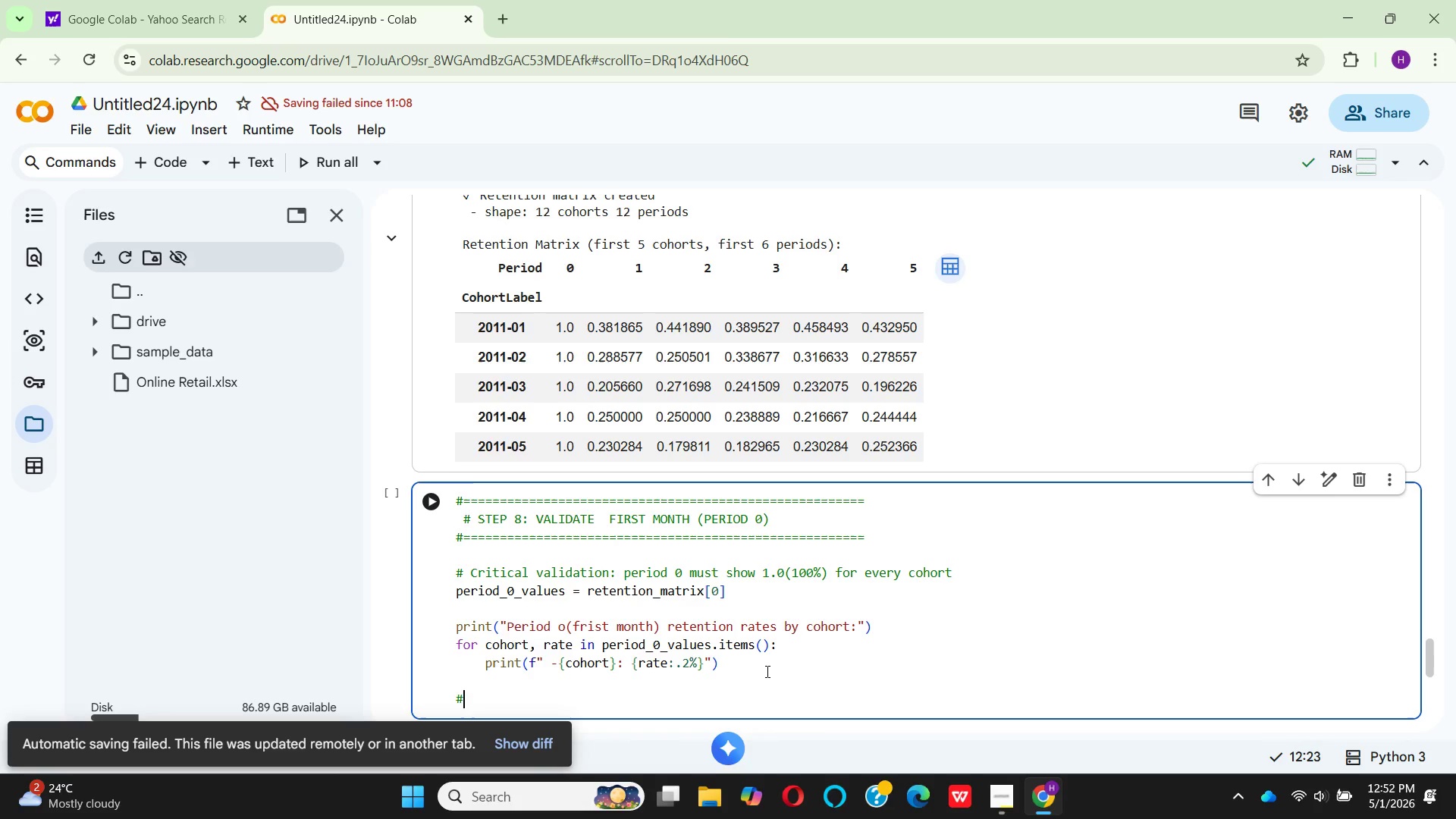 
wait(566.02)
 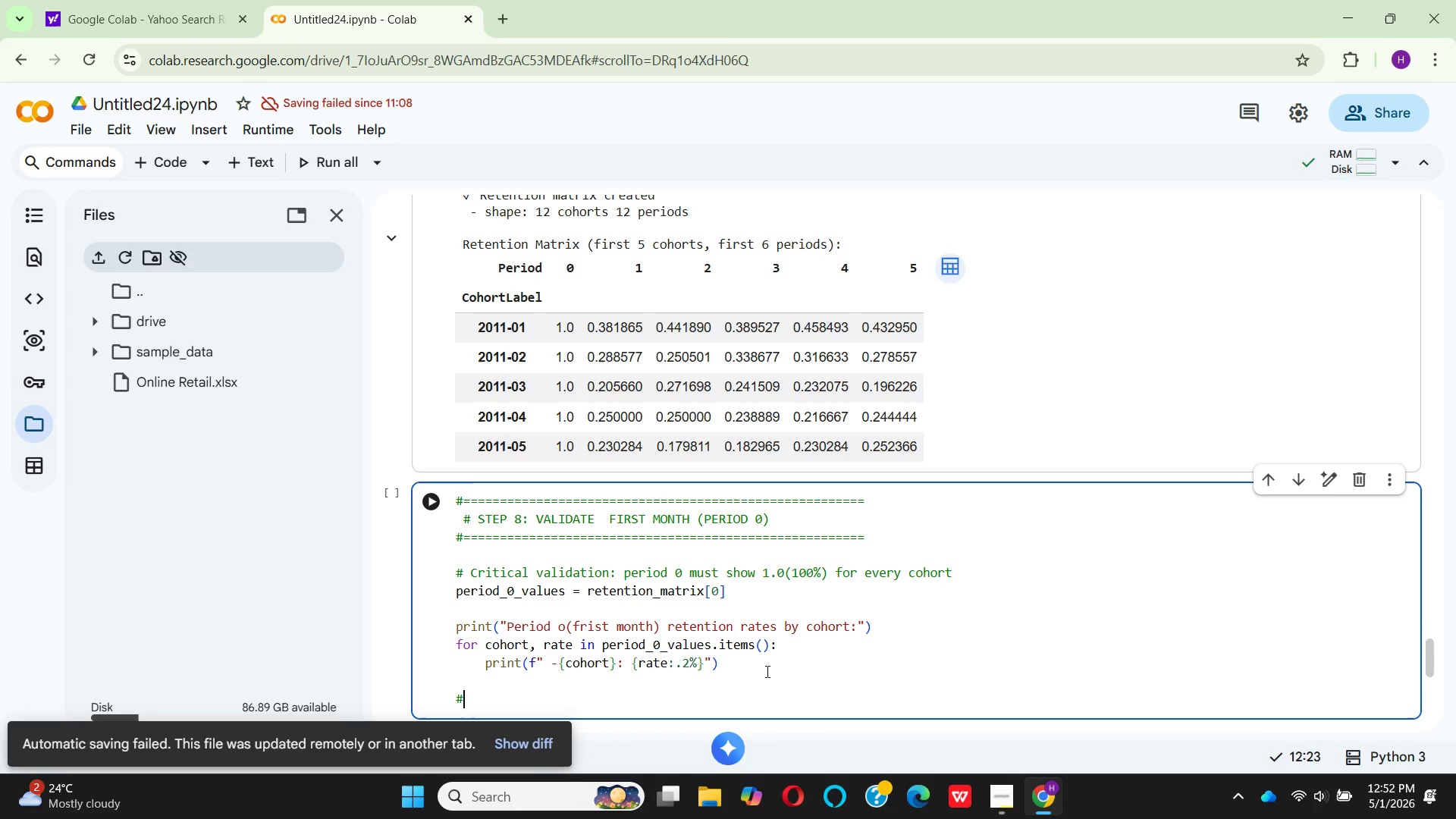 
scroll: coordinate [617, 688], scroll_direction: down, amount: 1.0
 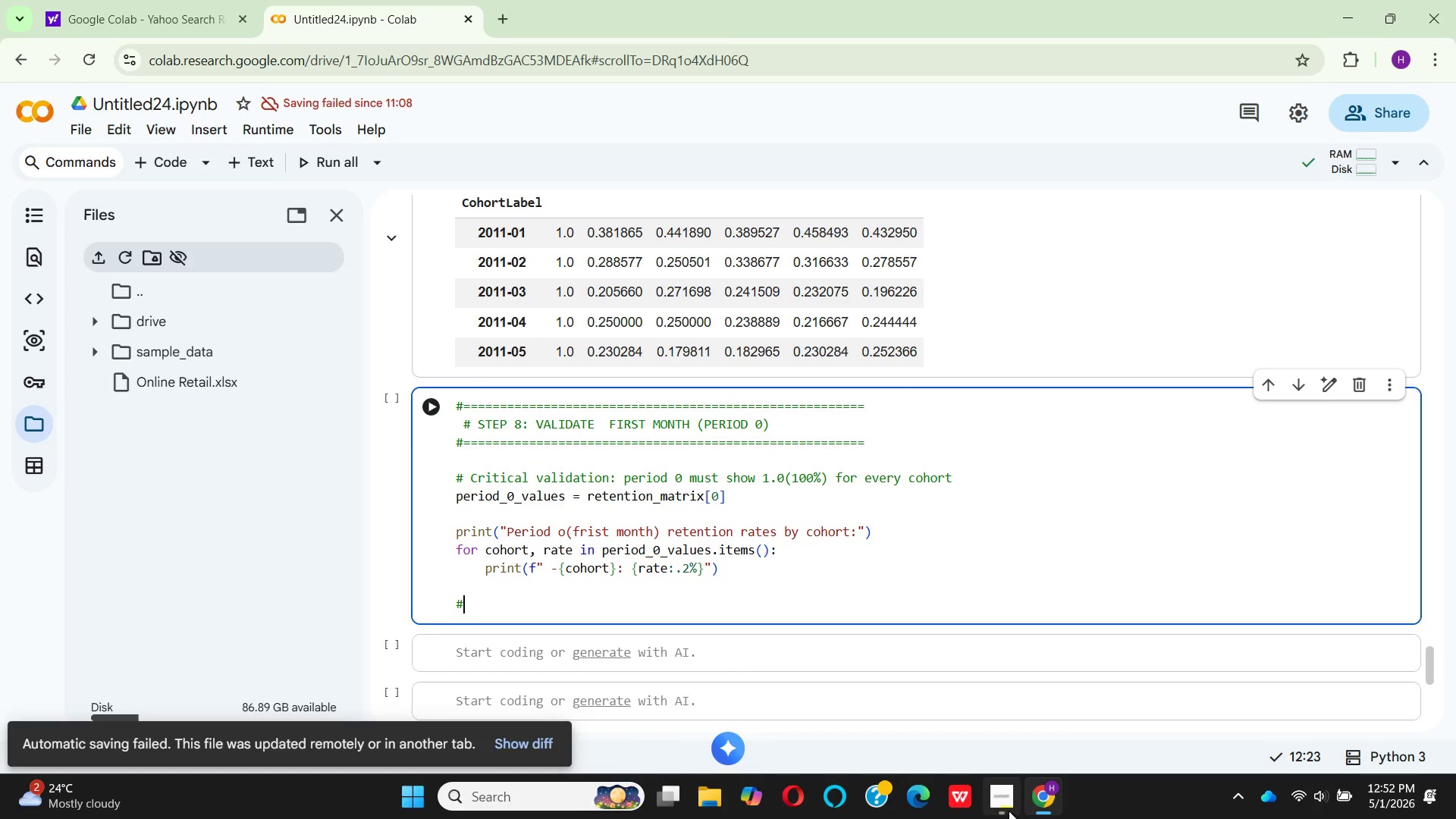 
left_click([993, 811])